 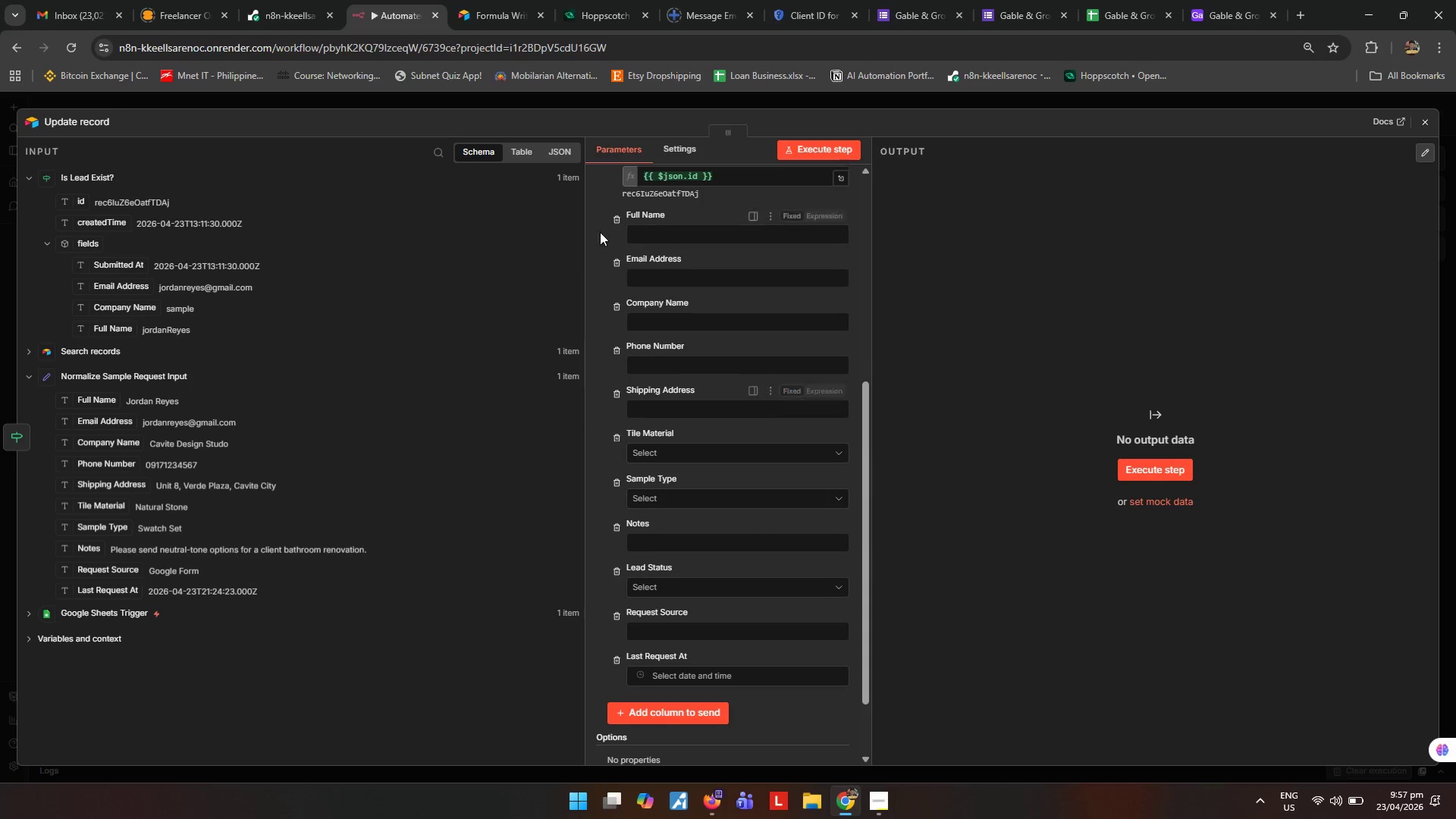 
left_click([616, 220])
 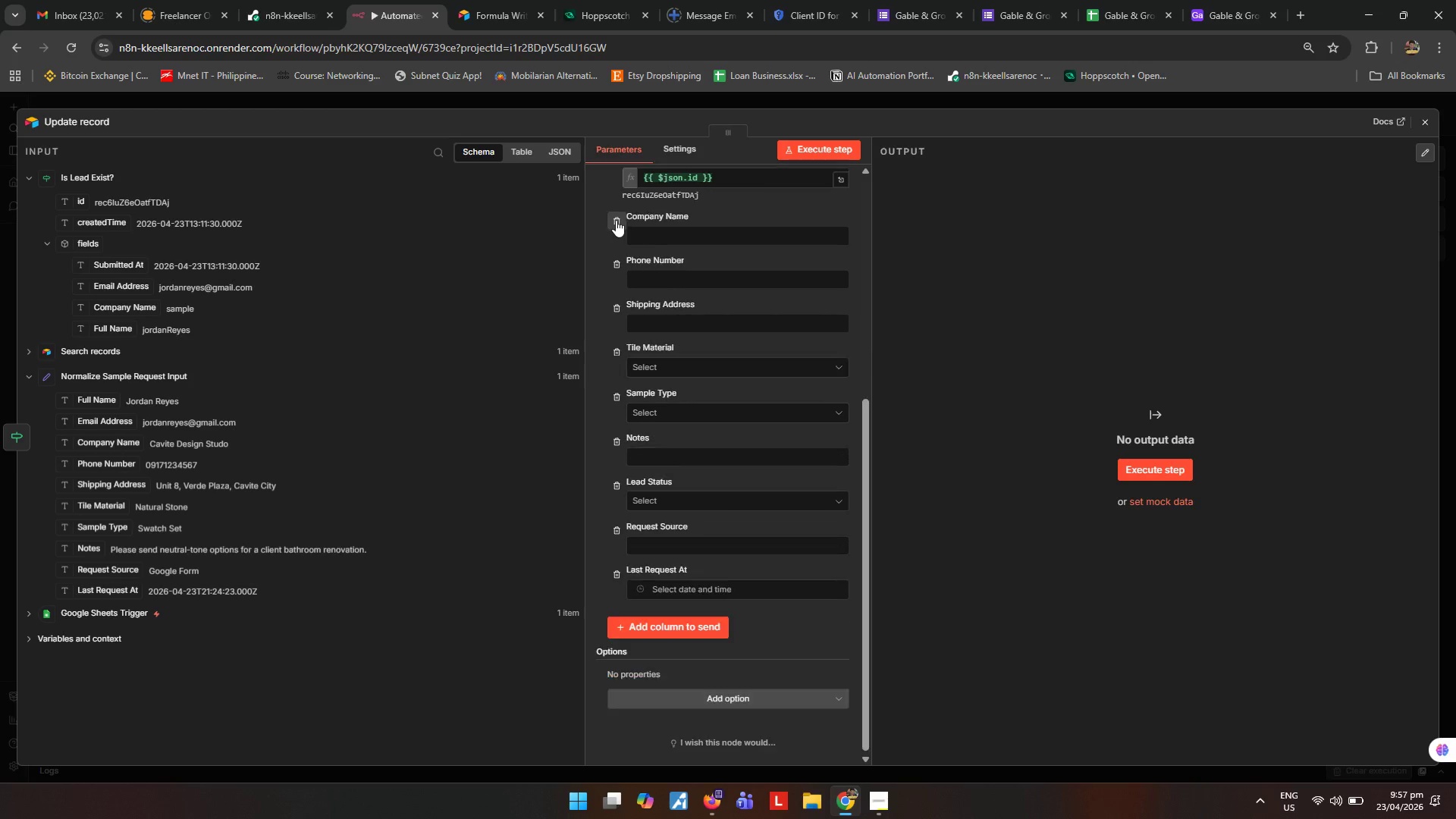 
double_click([616, 220])
 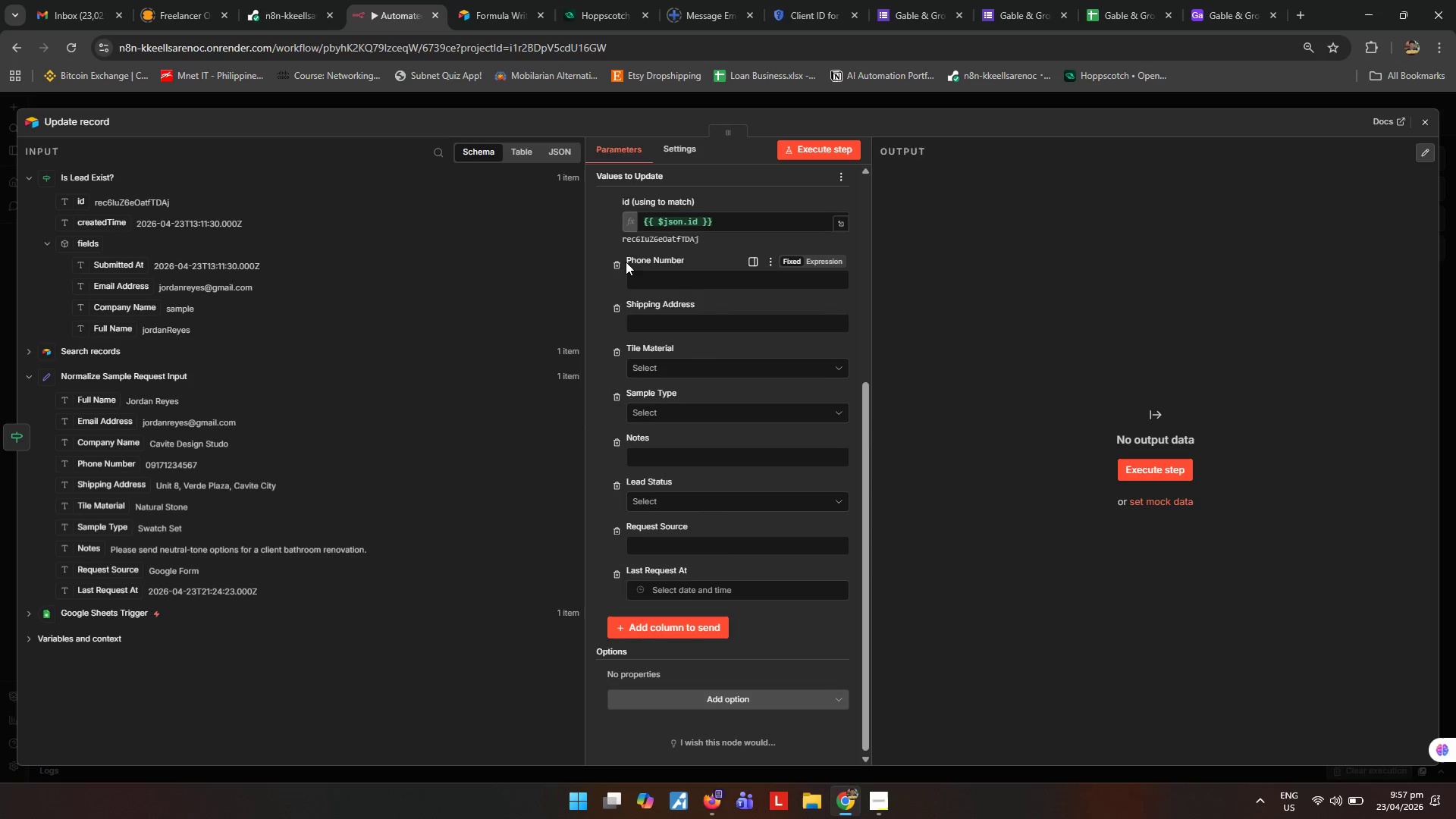 
left_click([616, 267])
 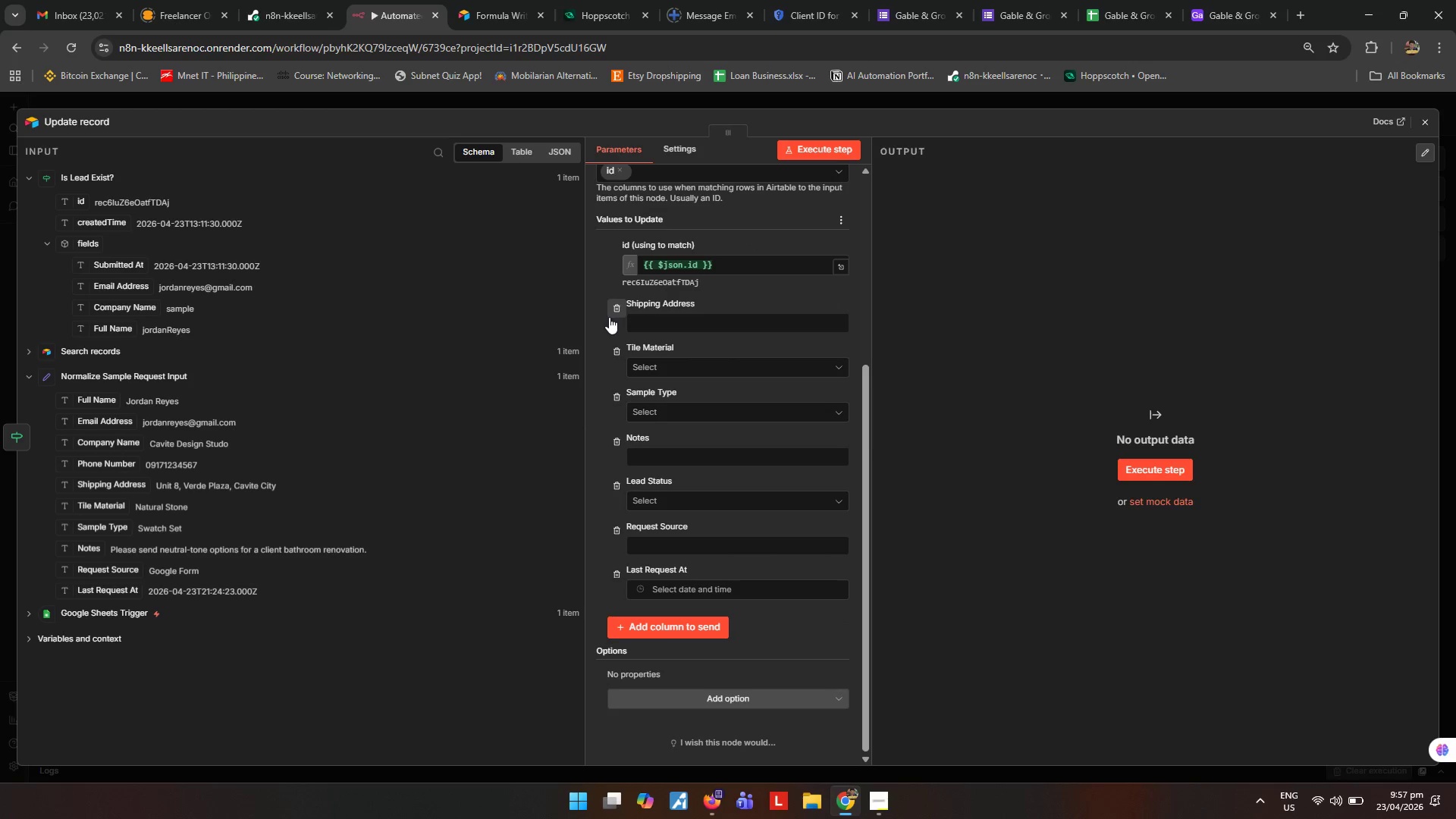 
left_click([610, 316])
 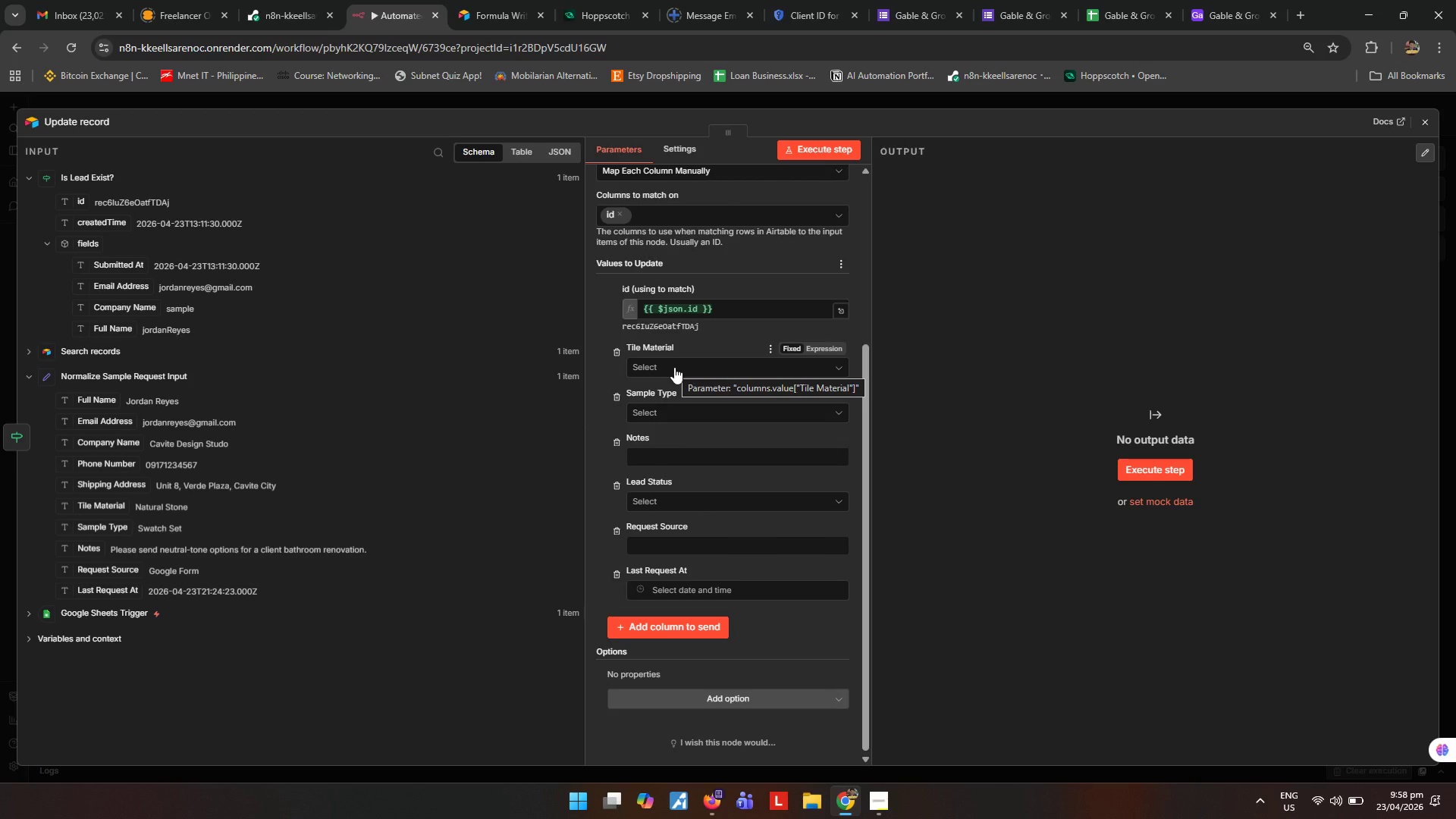 
wait(5.33)
 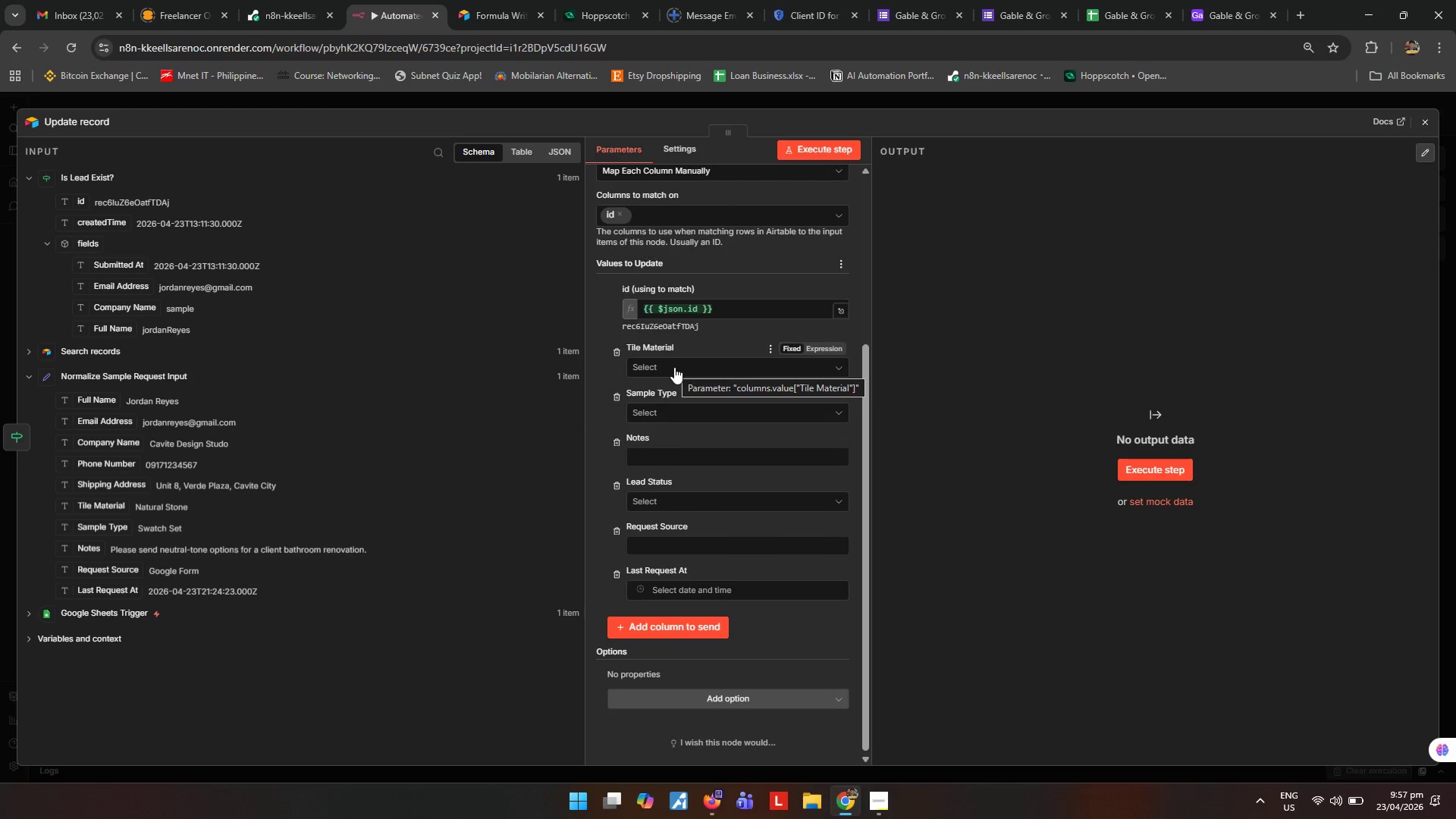 
left_click([674, 367])
 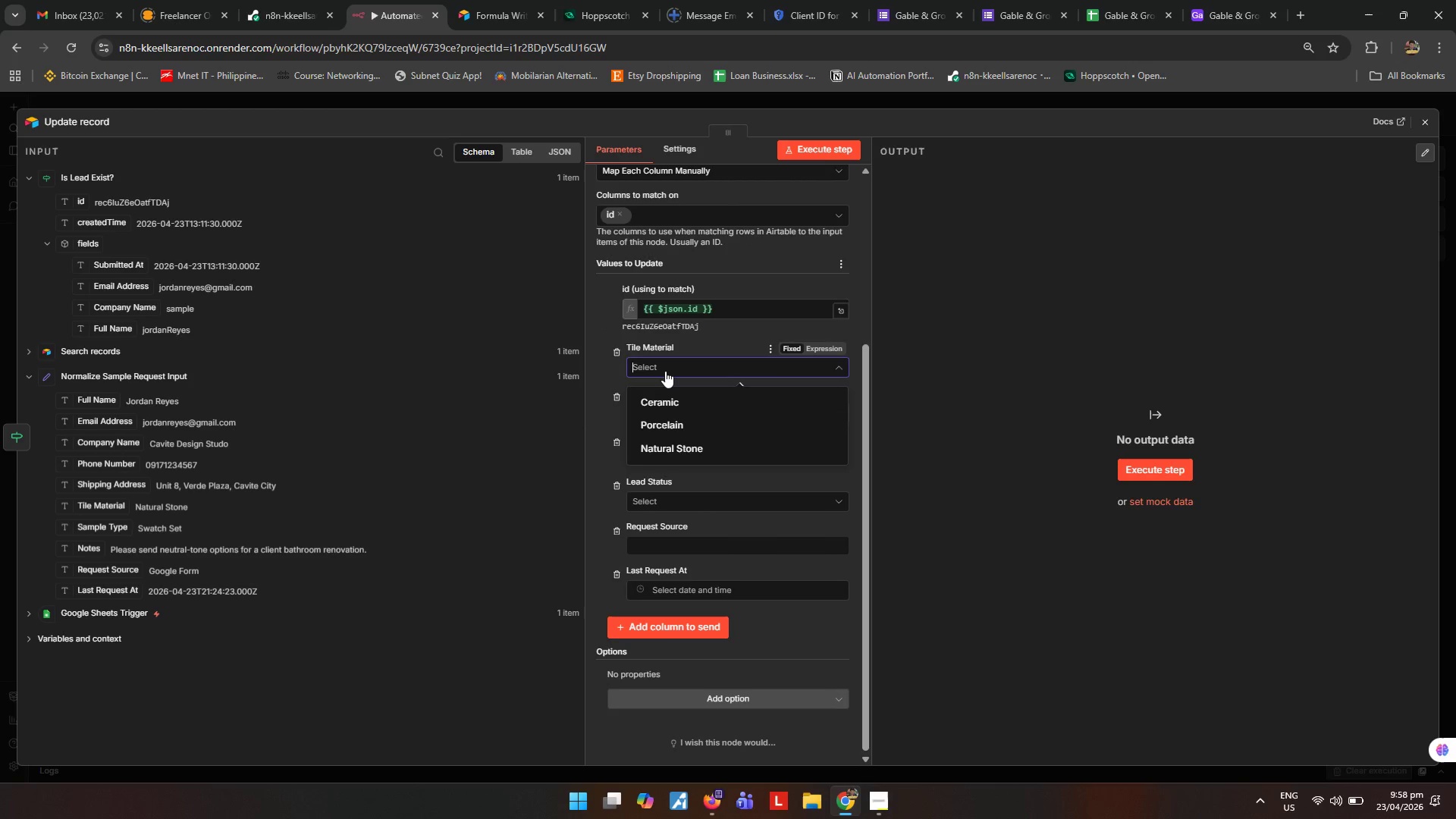 
left_click([665, 371])
 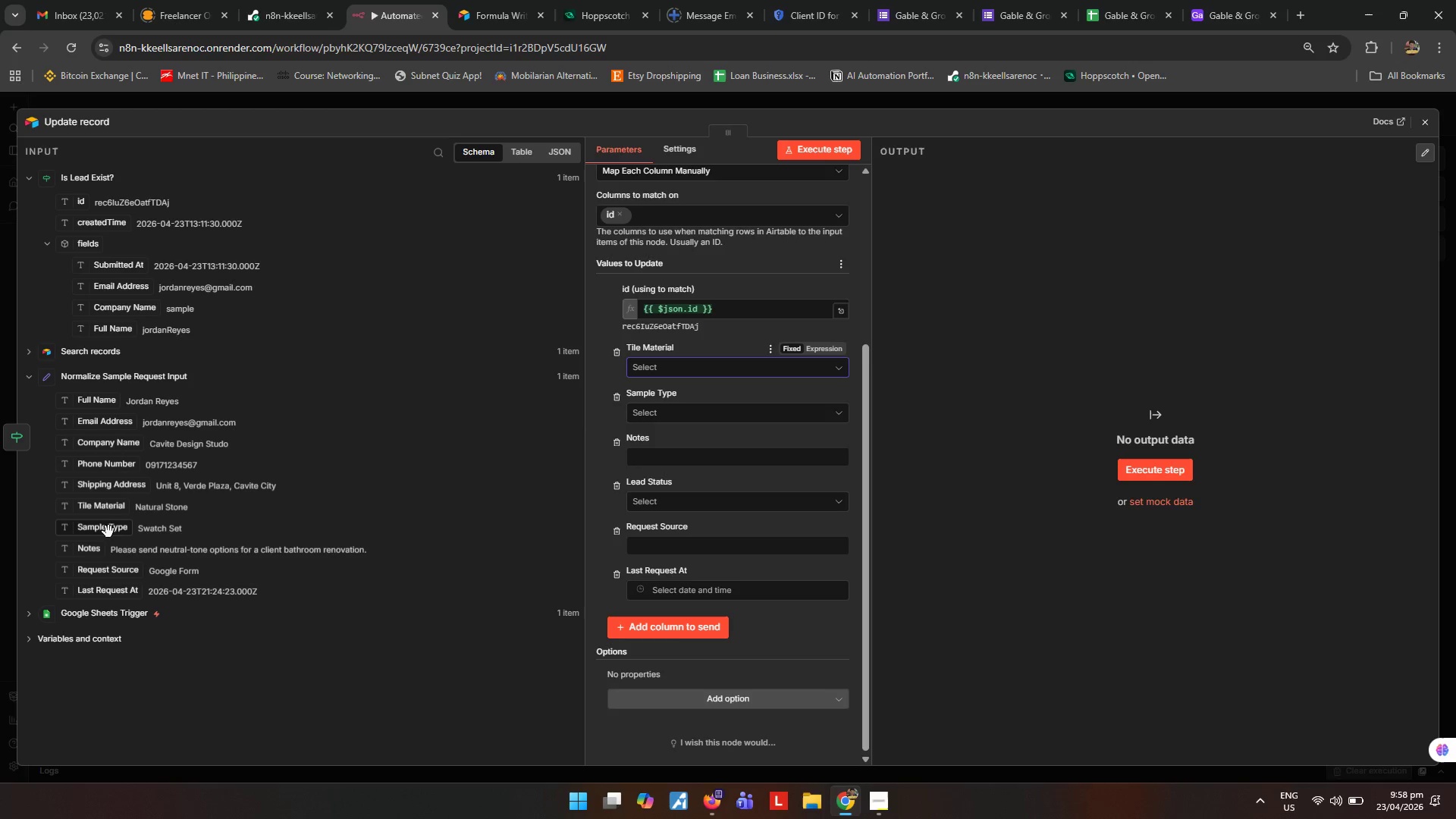 
left_click_drag(start_coordinate=[106, 511], to_coordinate=[732, 370])
 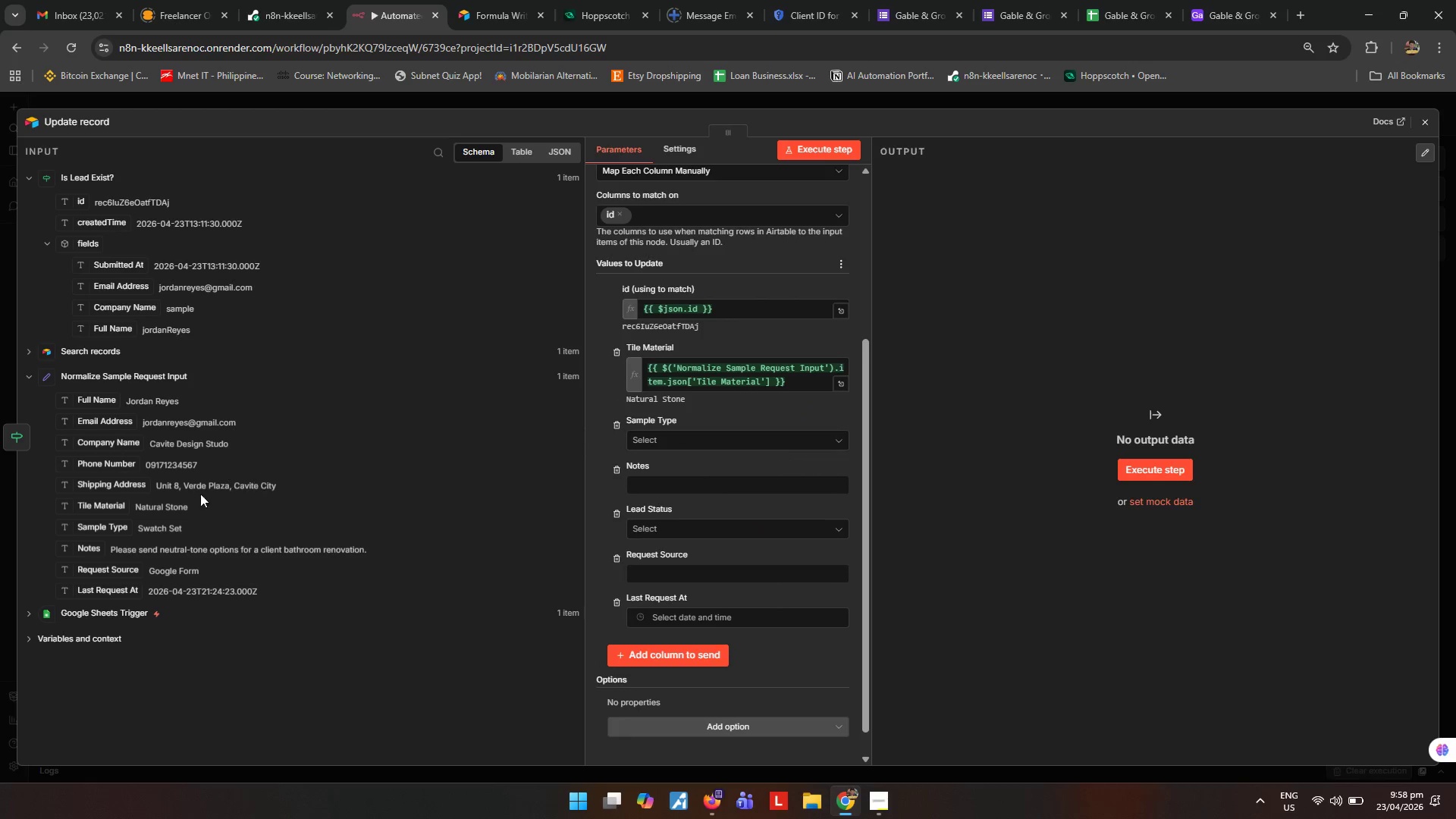 
left_click_drag(start_coordinate=[109, 531], to_coordinate=[712, 448])
 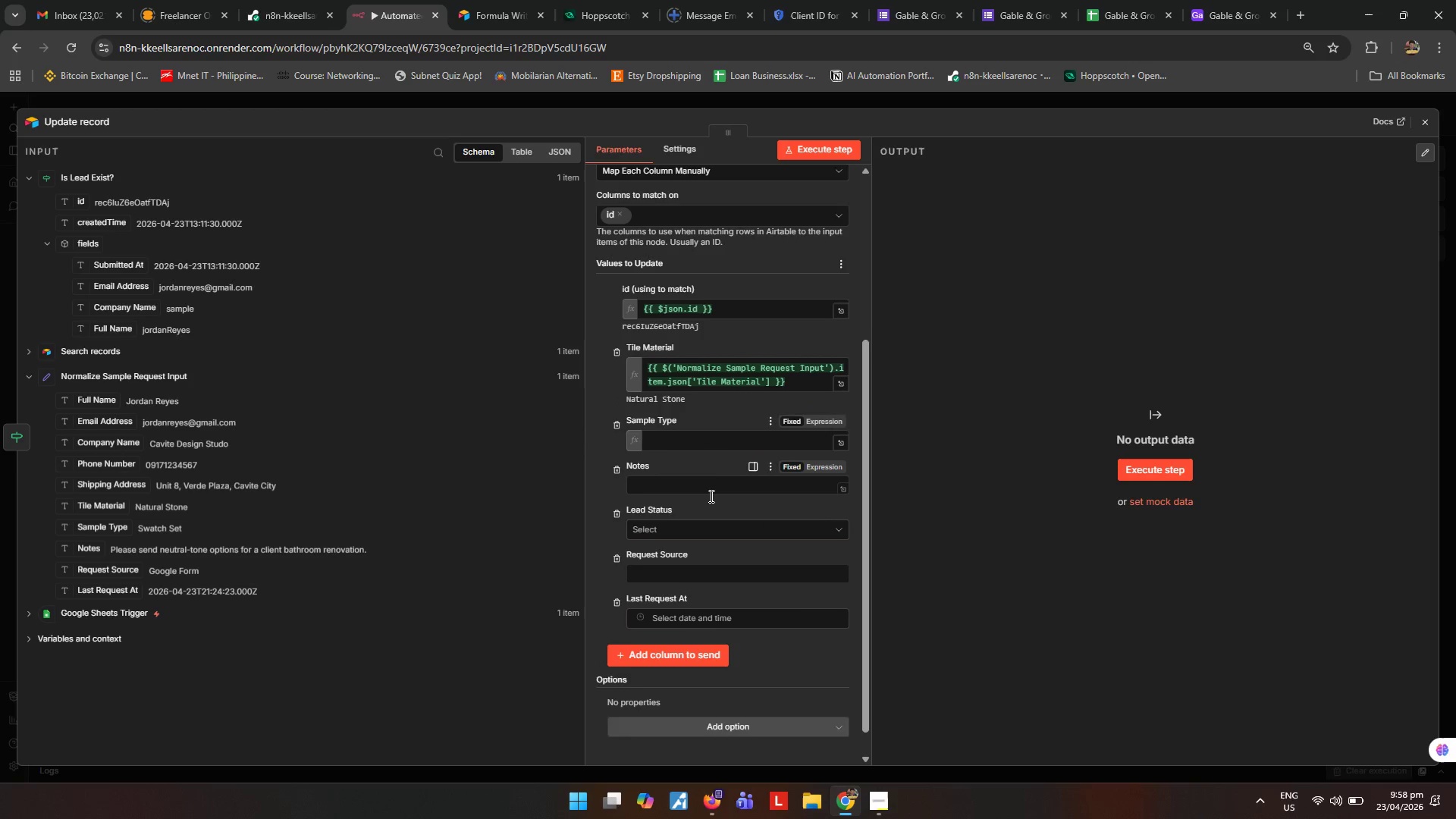 
scroll: coordinate [710, 496], scroll_direction: down, amount: 1.0
 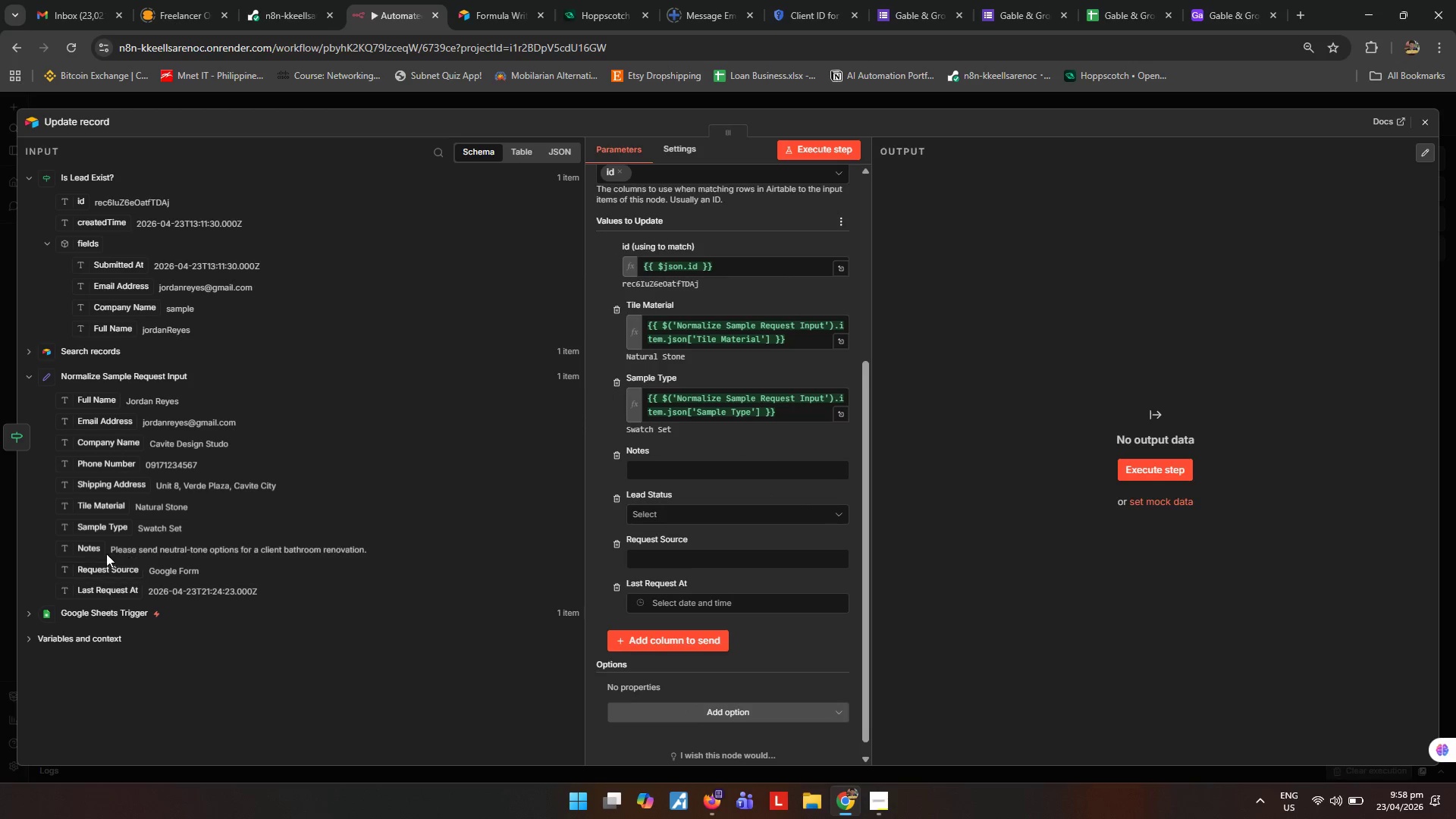 
left_click_drag(start_coordinate=[96, 550], to_coordinate=[708, 463])
 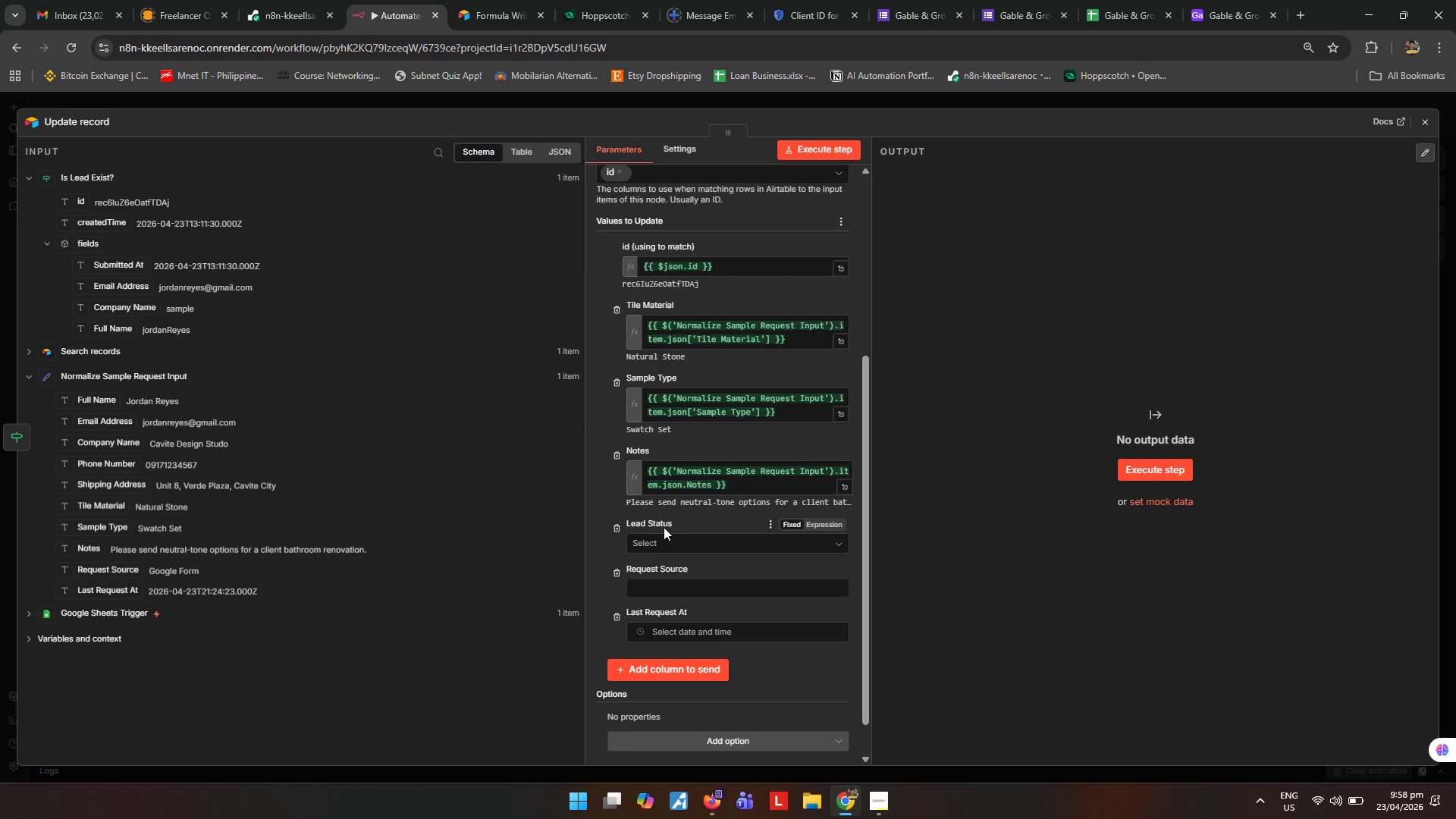 
mouse_move([681, 558])
 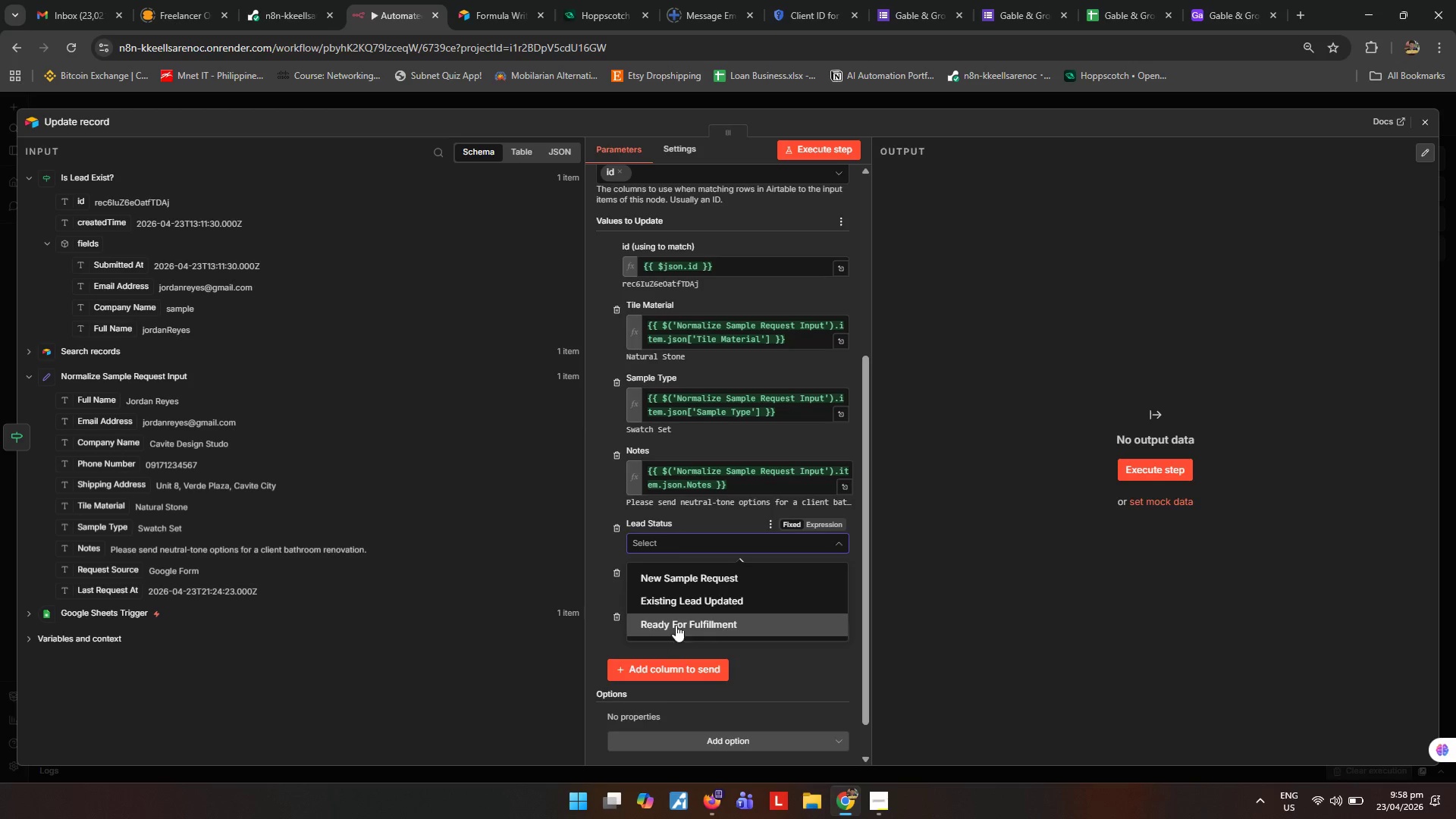 
left_click([696, 605])
 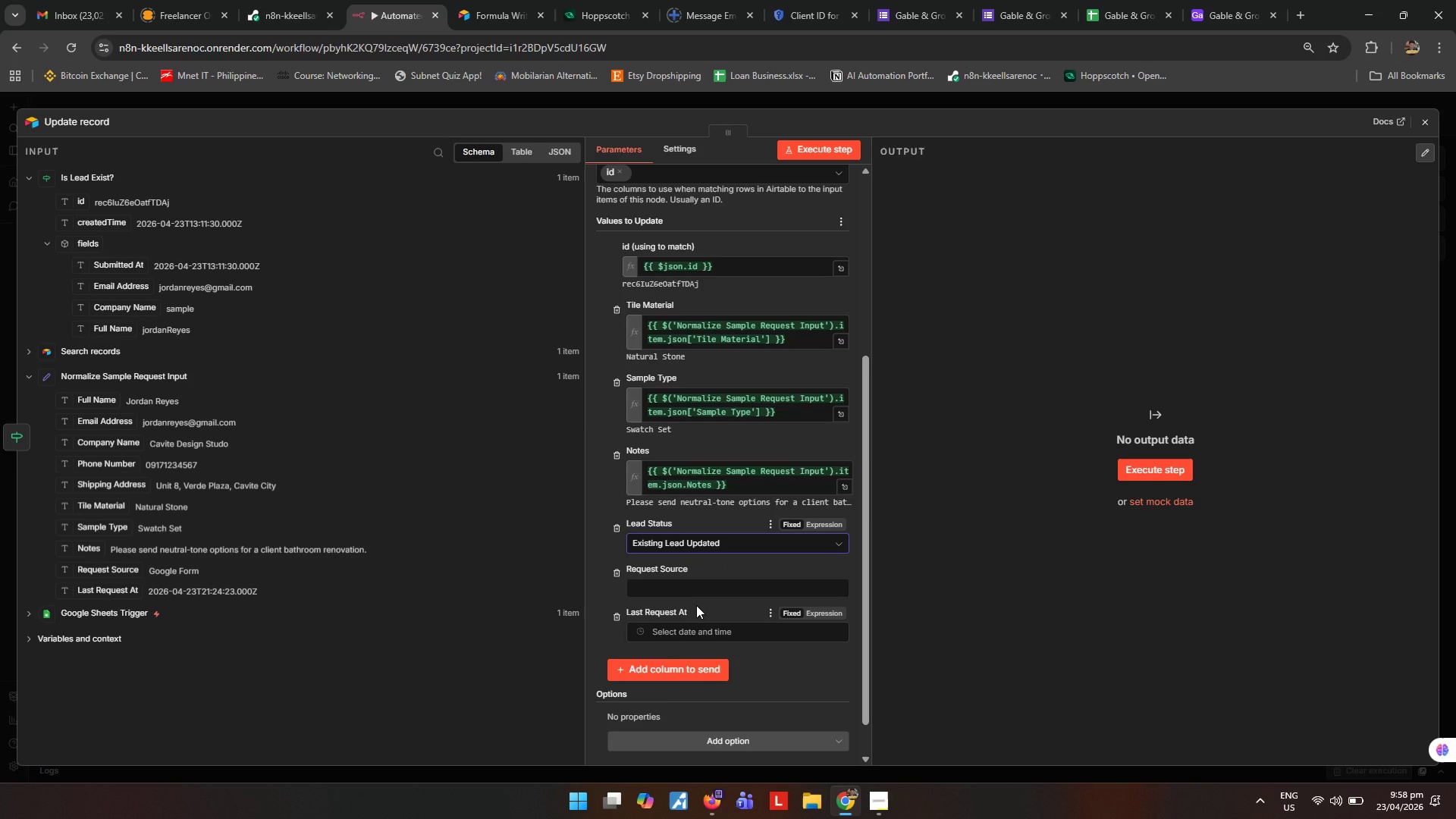 
scroll: coordinate [760, 565], scroll_direction: down, amount: 2.0
 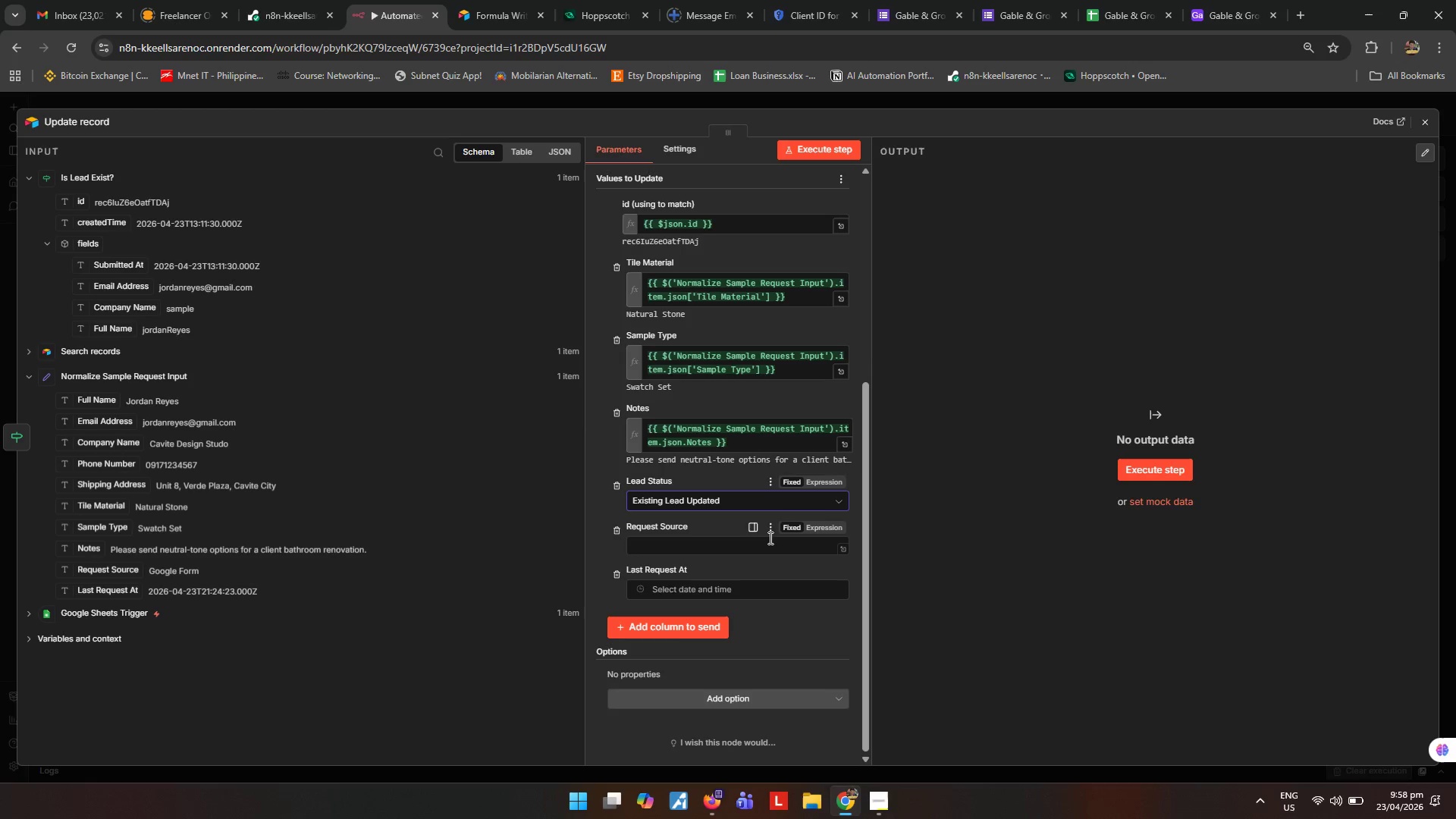 
left_click([769, 538])
 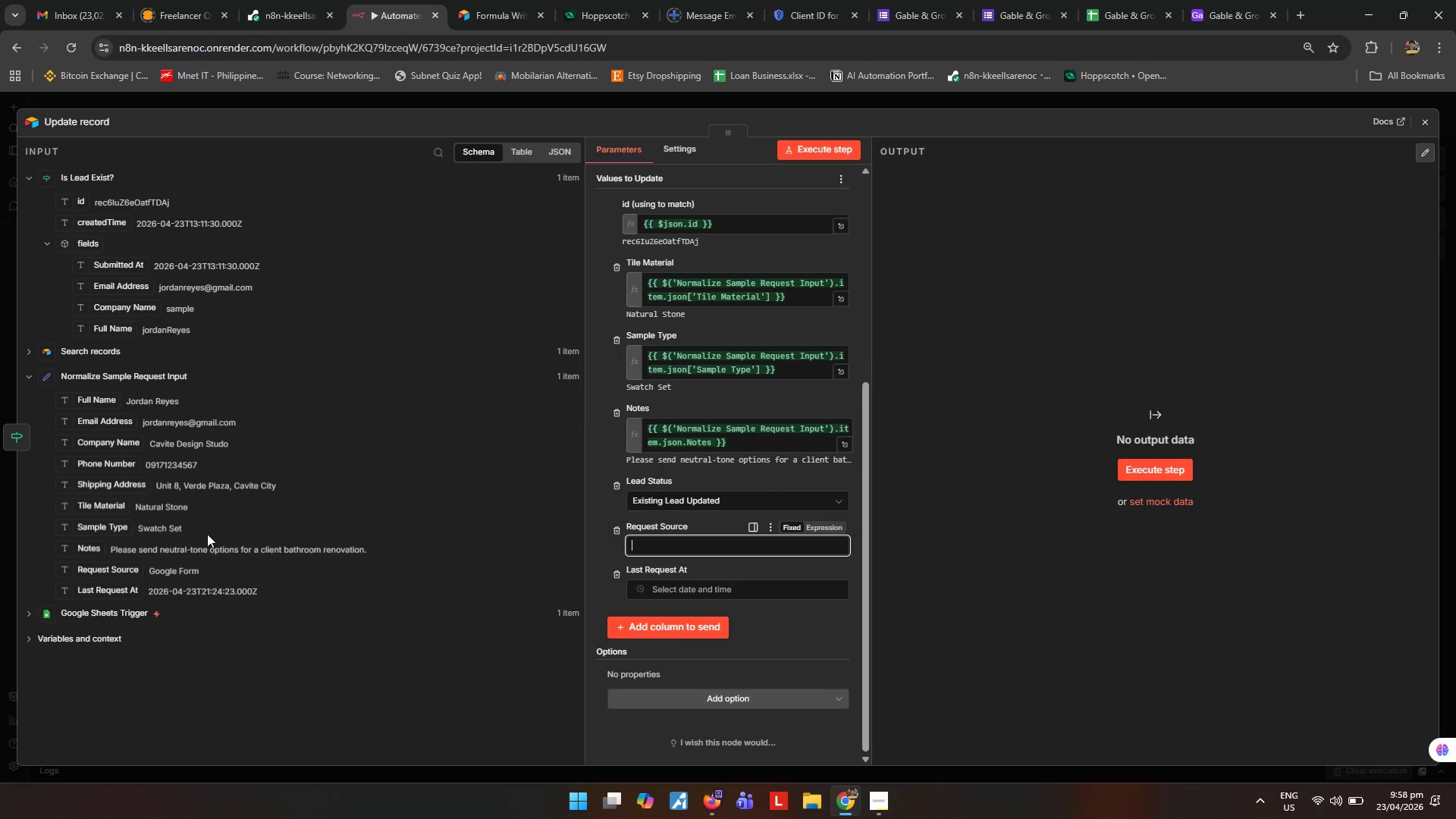 
wait(5.81)
 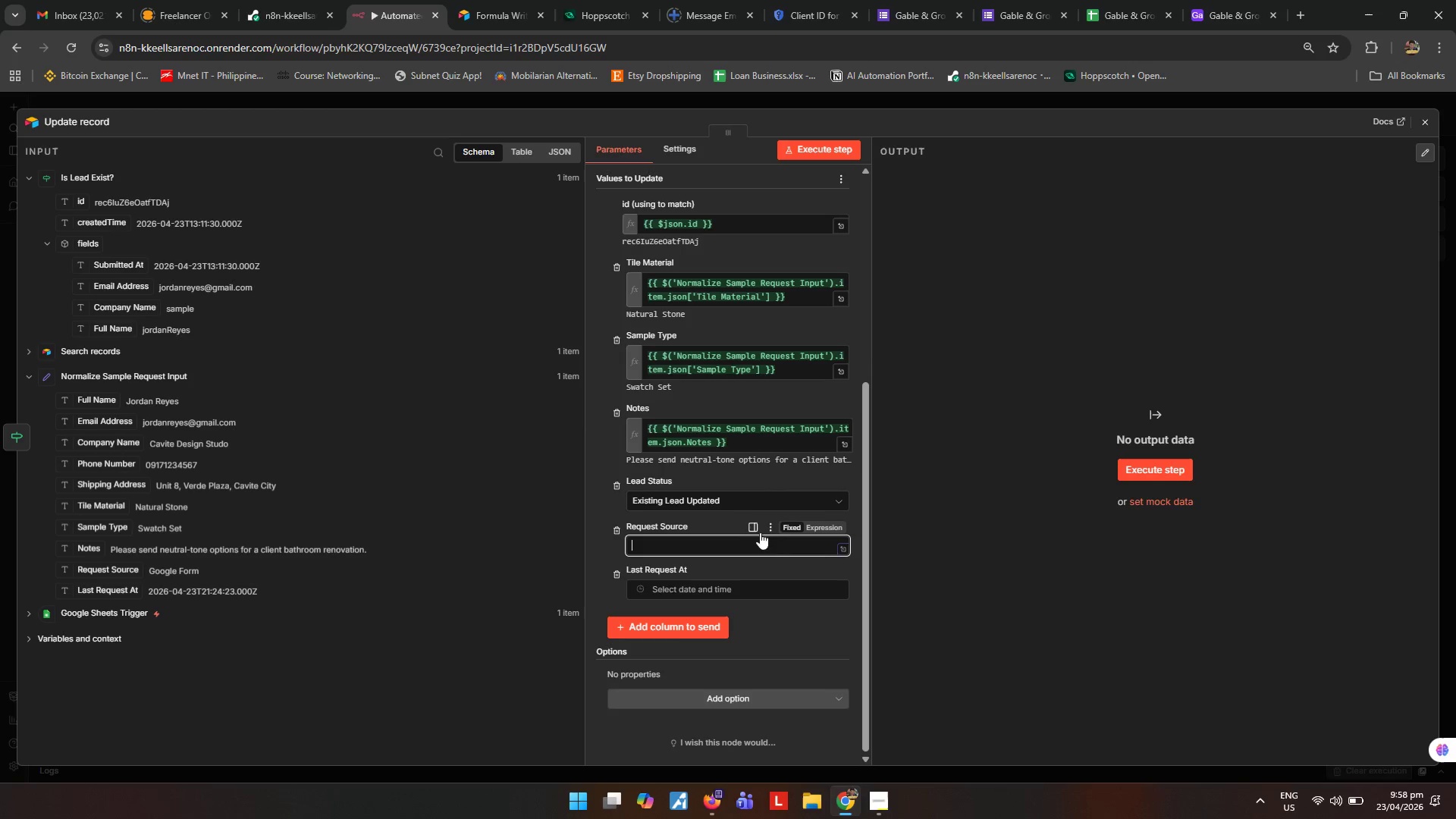 
left_click_drag(start_coordinate=[120, 576], to_coordinate=[708, 549])
 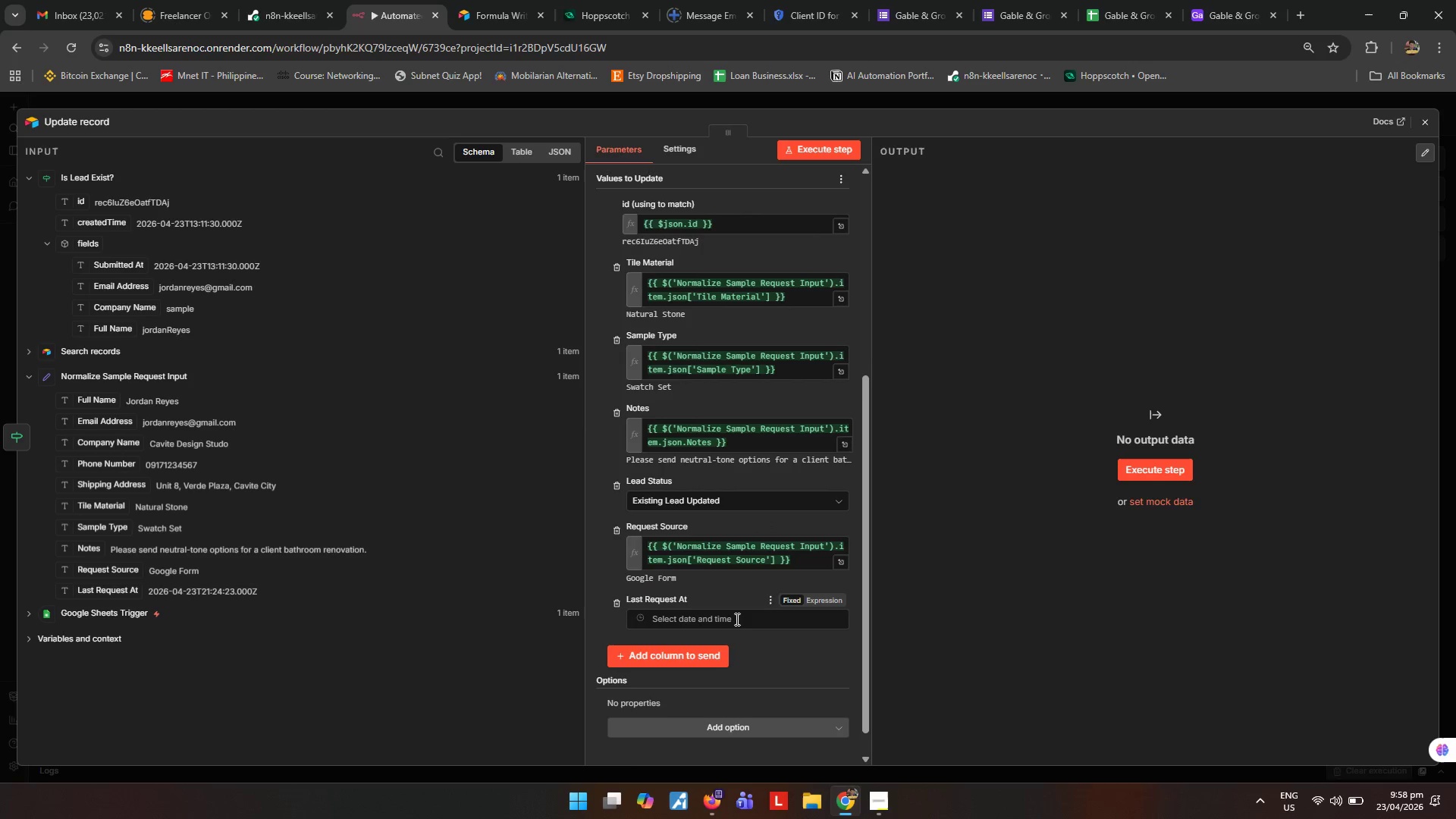 
wait(12.56)
 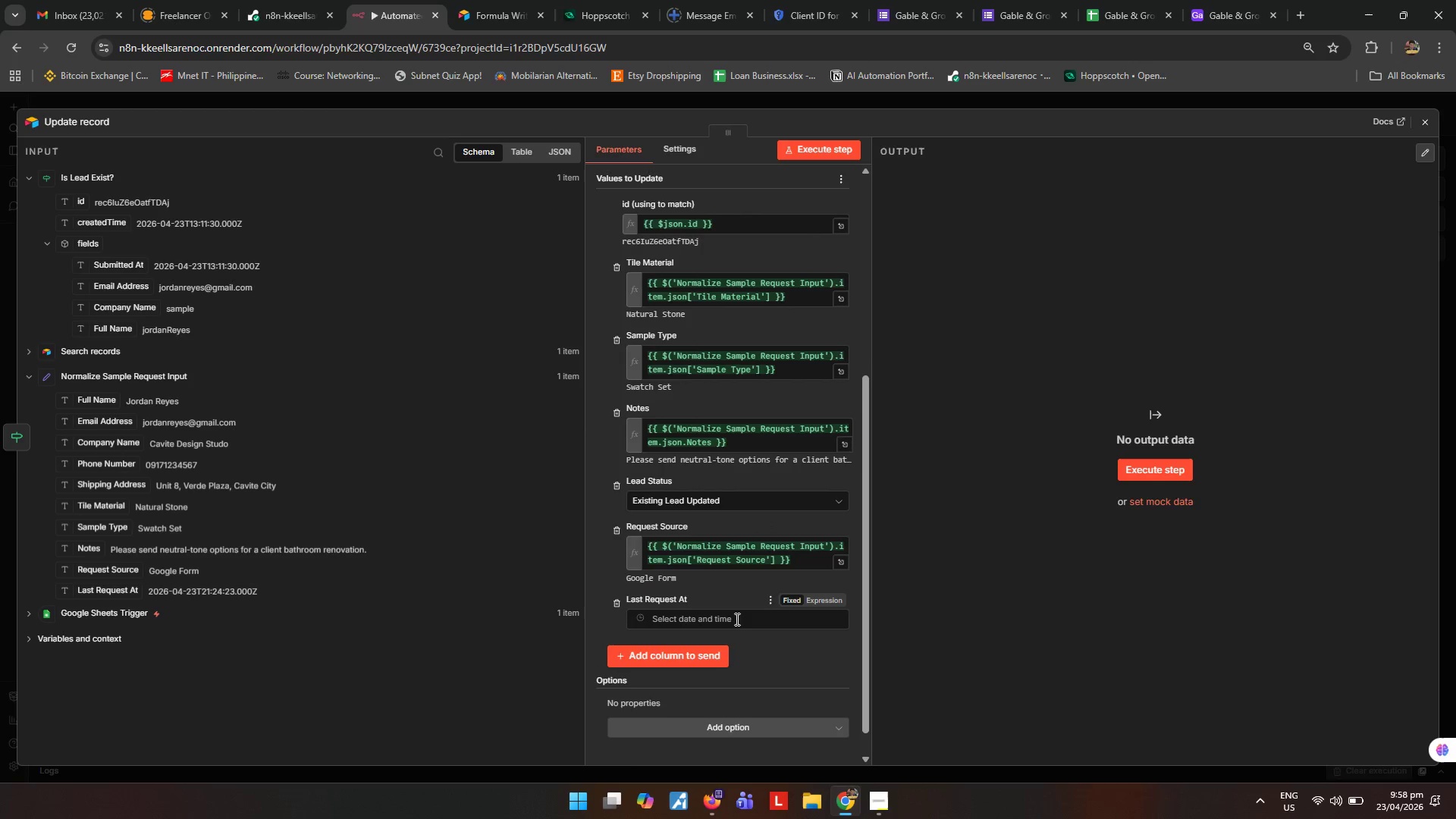 
left_click_drag(start_coordinate=[114, 595], to_coordinate=[696, 614])
 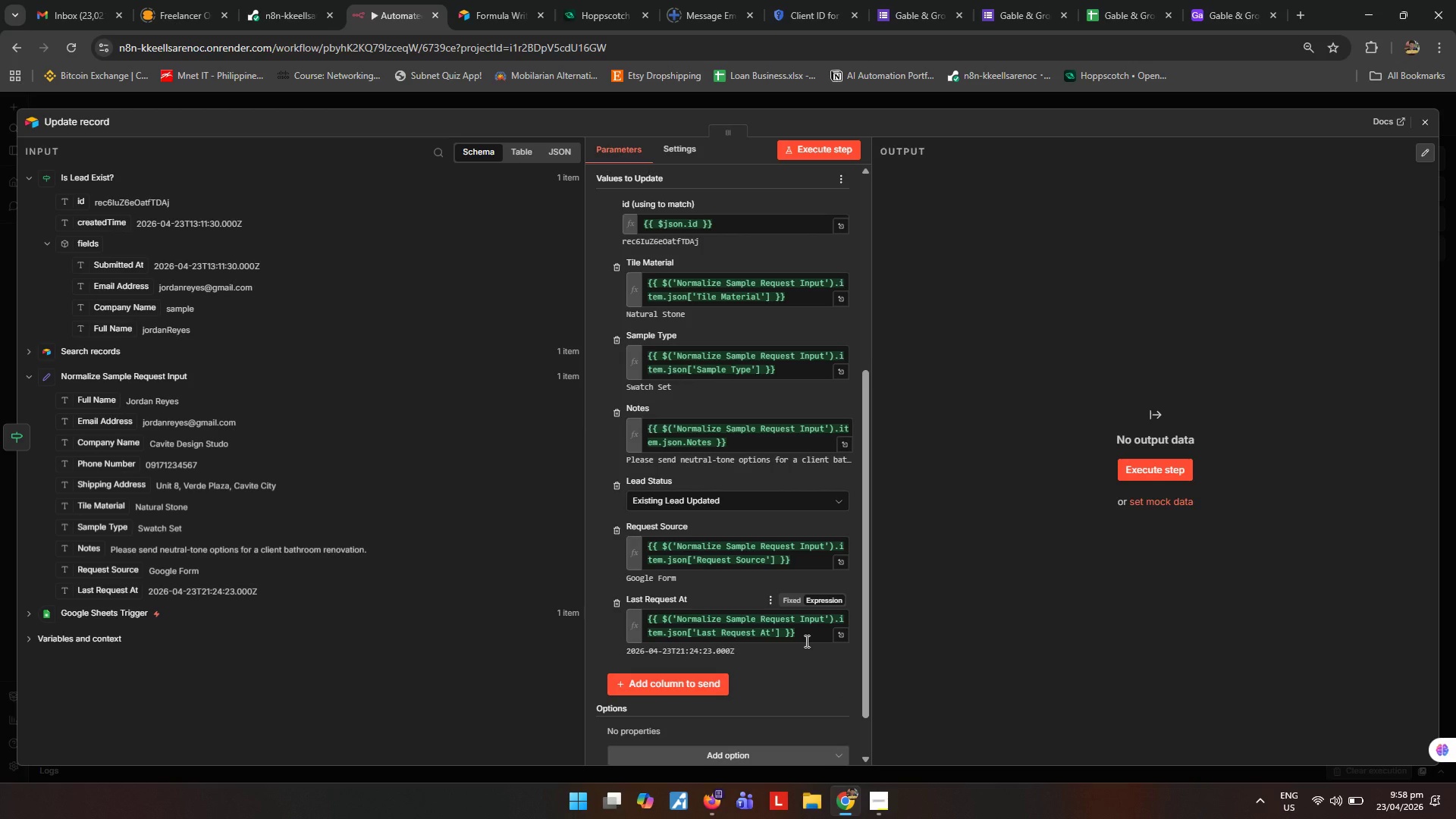 
wait(12.86)
 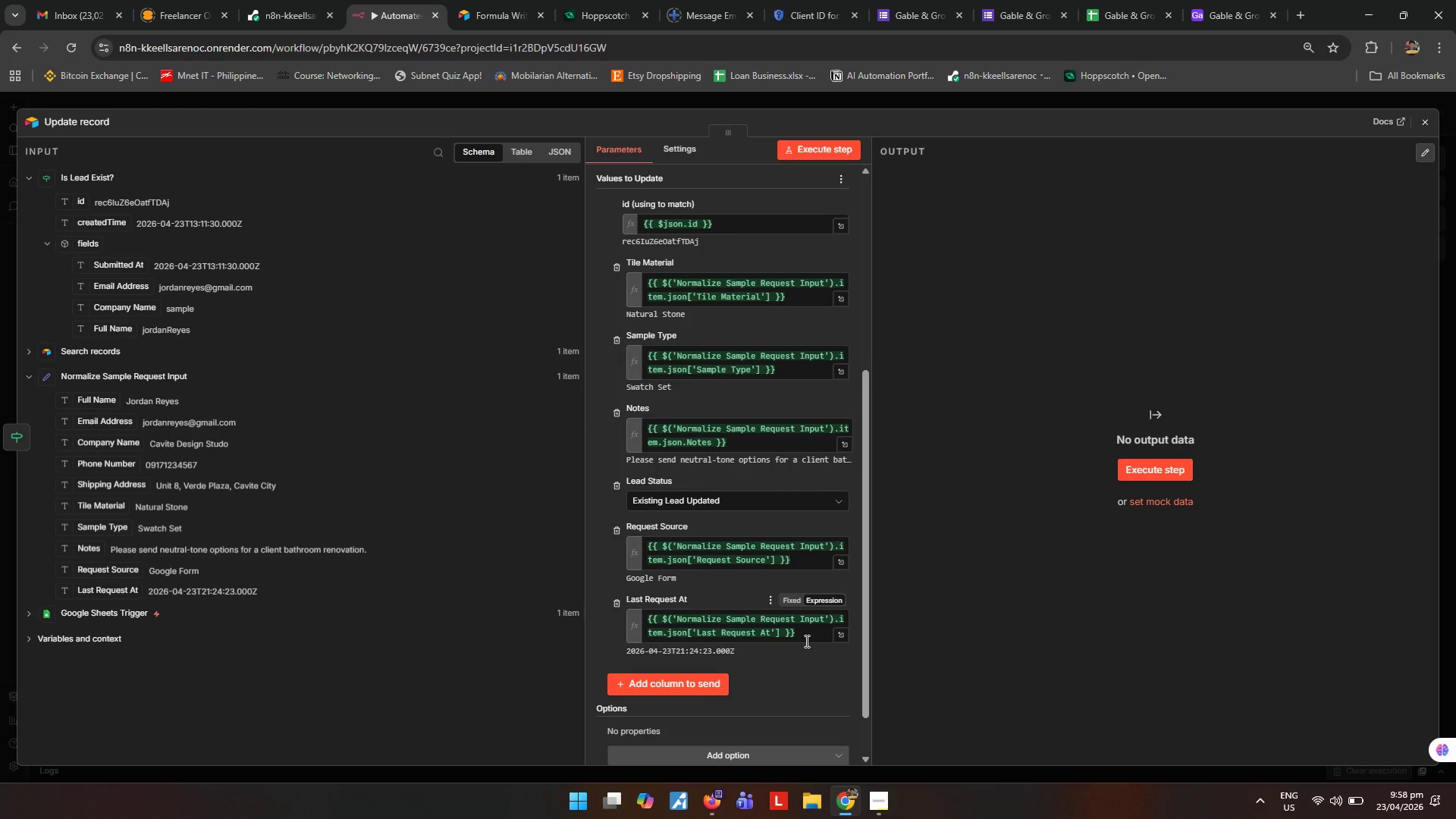 
scroll: coordinate [810, 610], scroll_direction: up, amount: 2.0
 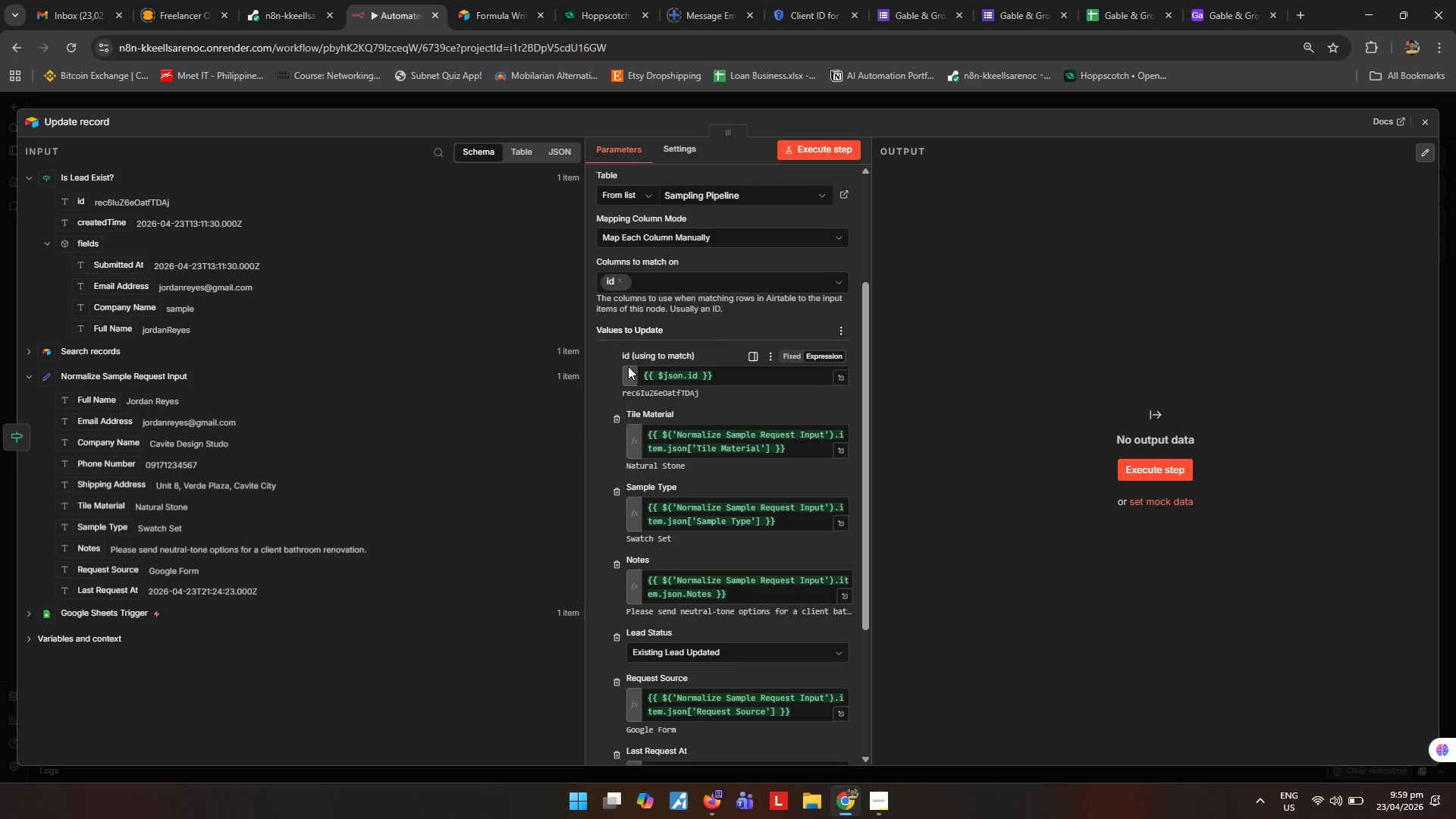 
scroll: coordinate [628, 569], scroll_direction: down, amount: 4.0
 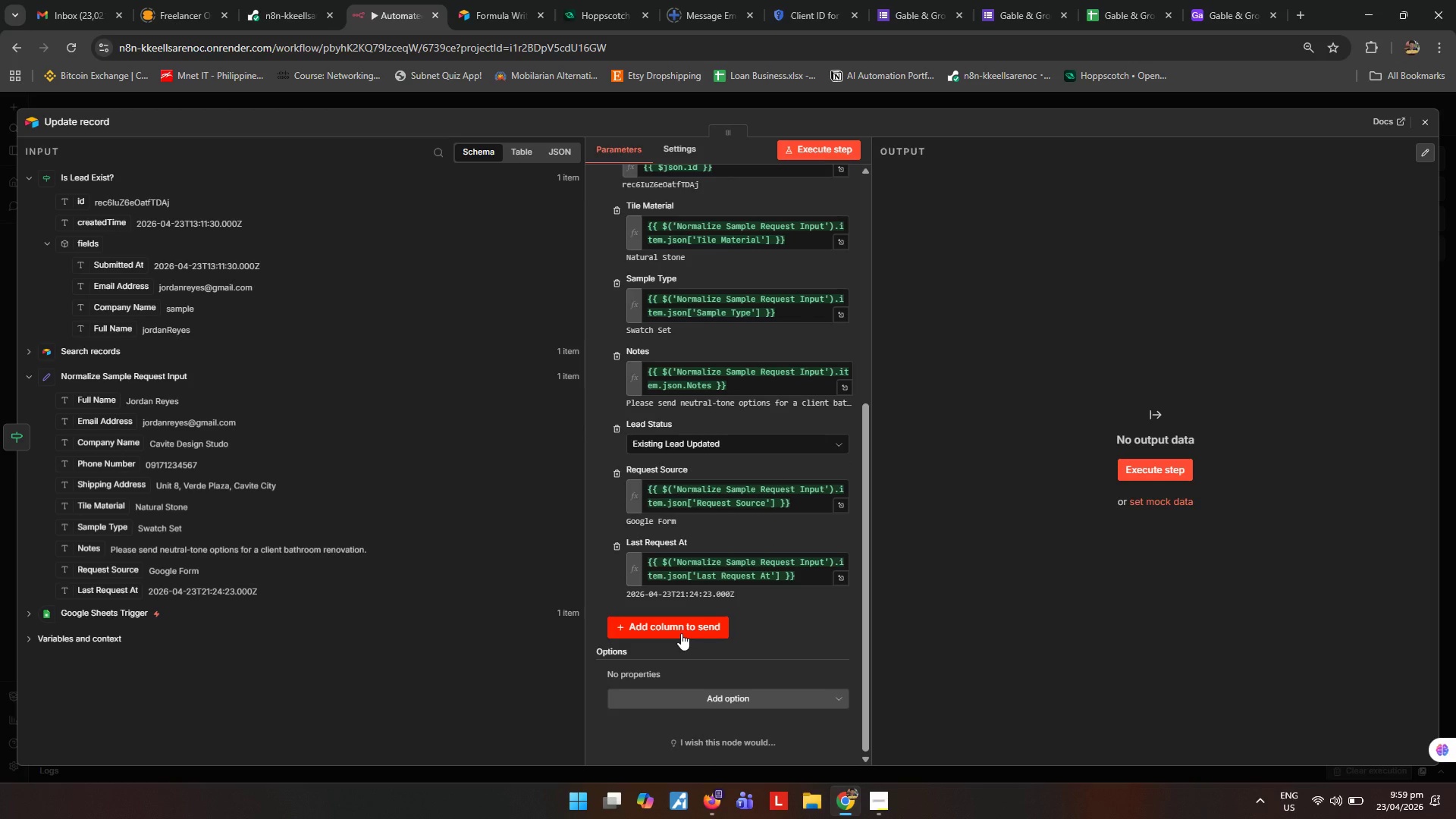 
left_click([681, 632])
 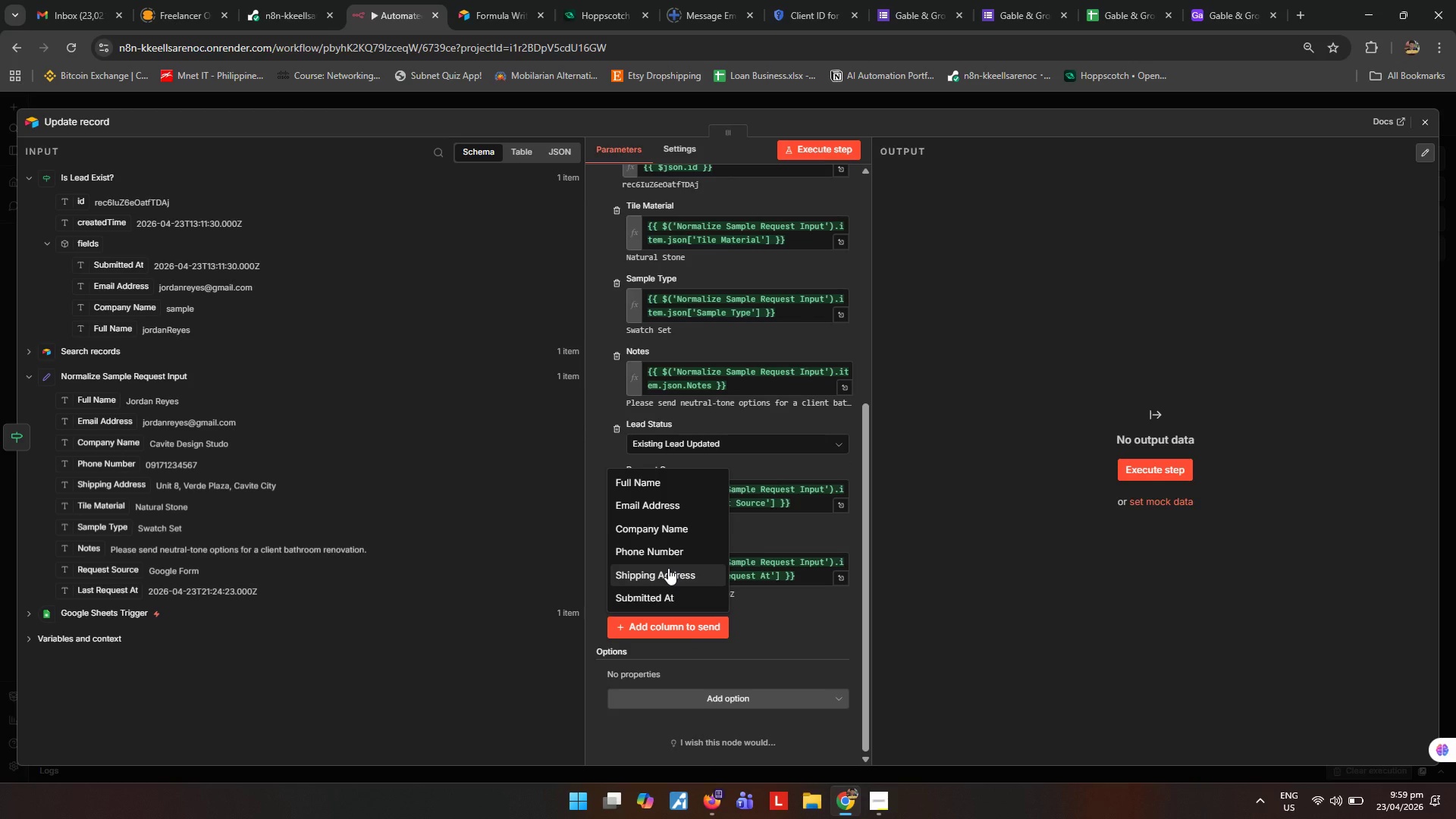 
wait(8.3)
 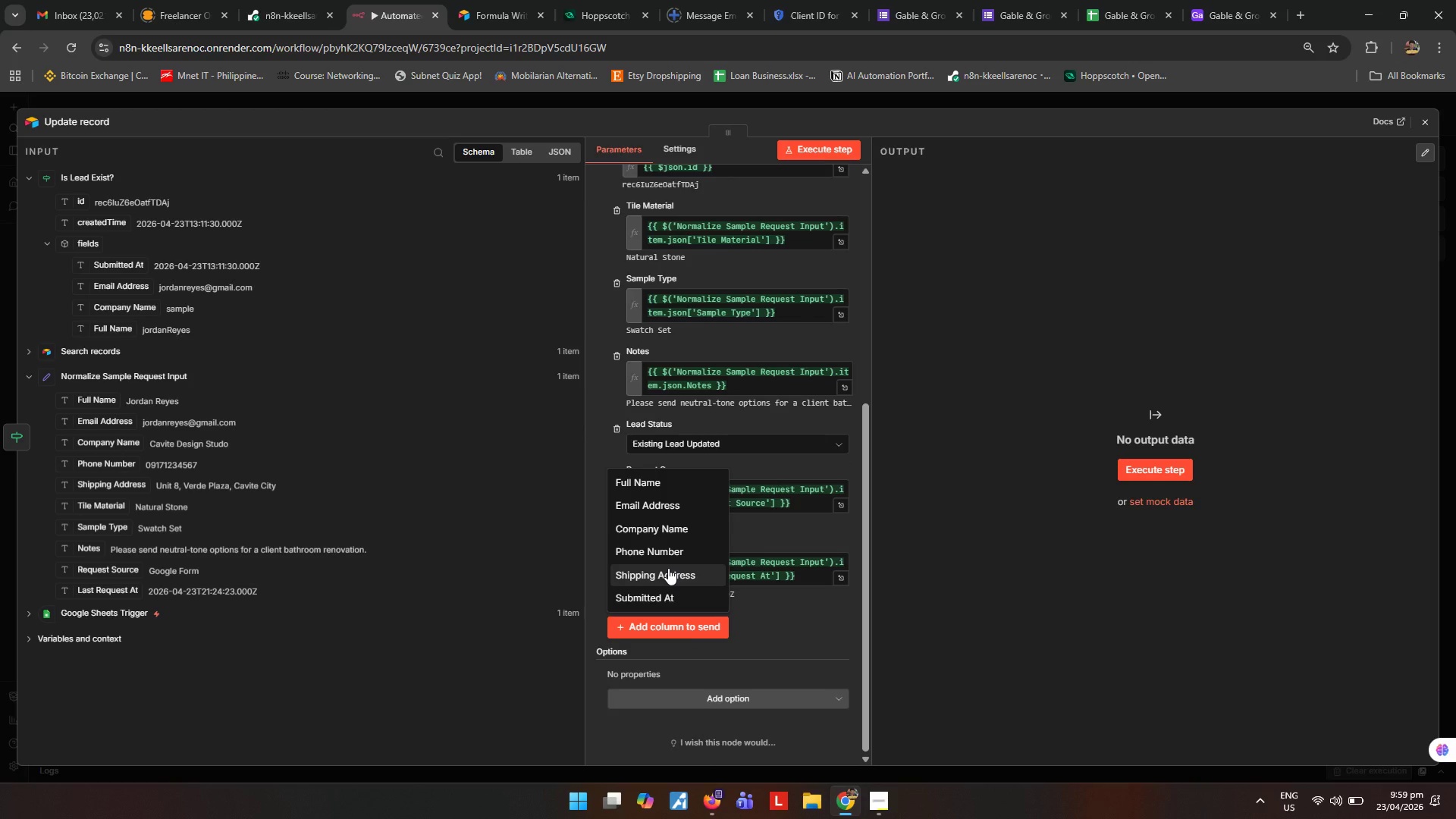 
left_click([668, 570])
 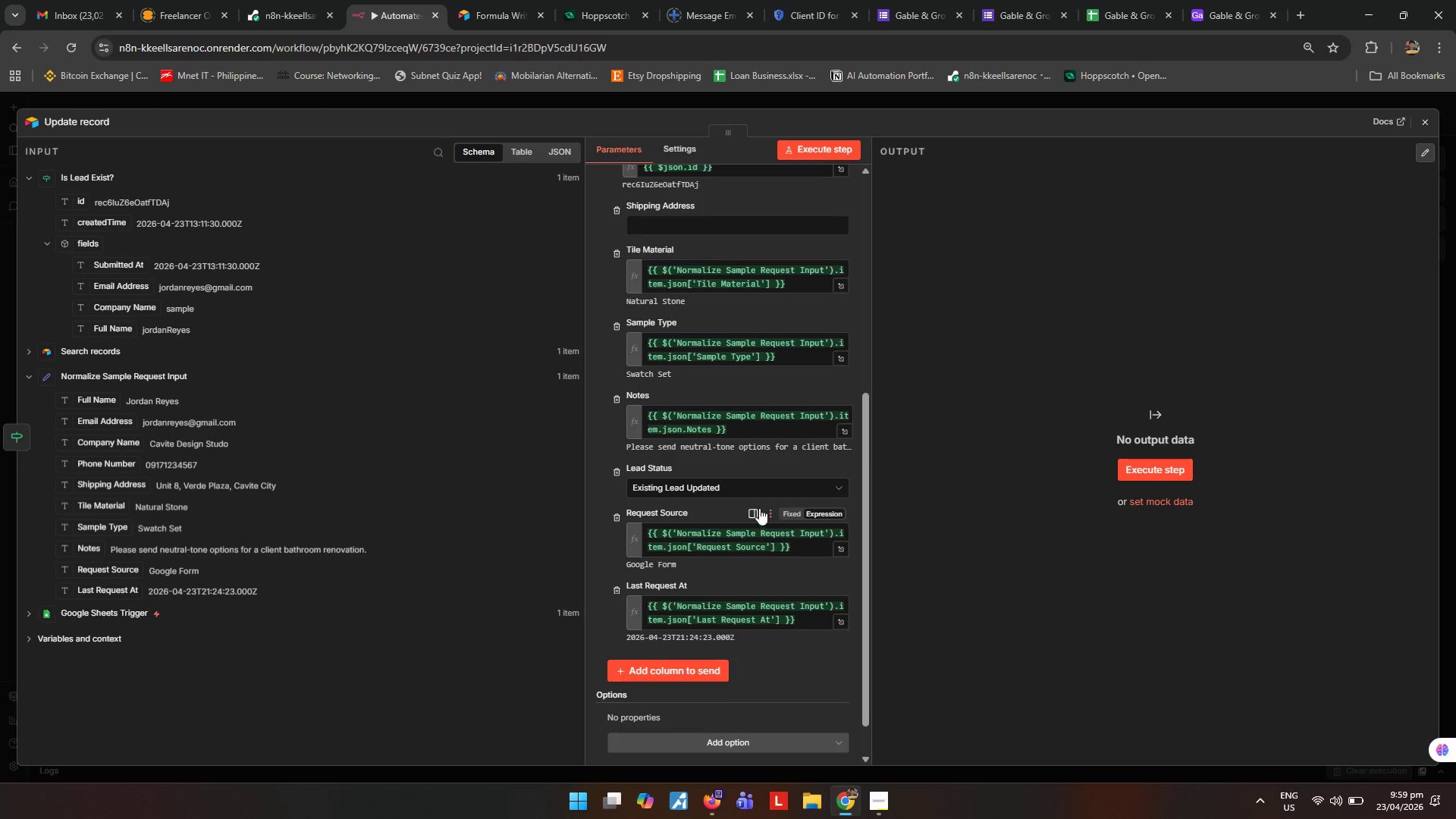 
scroll: coordinate [734, 458], scroll_direction: up, amount: 1.0
 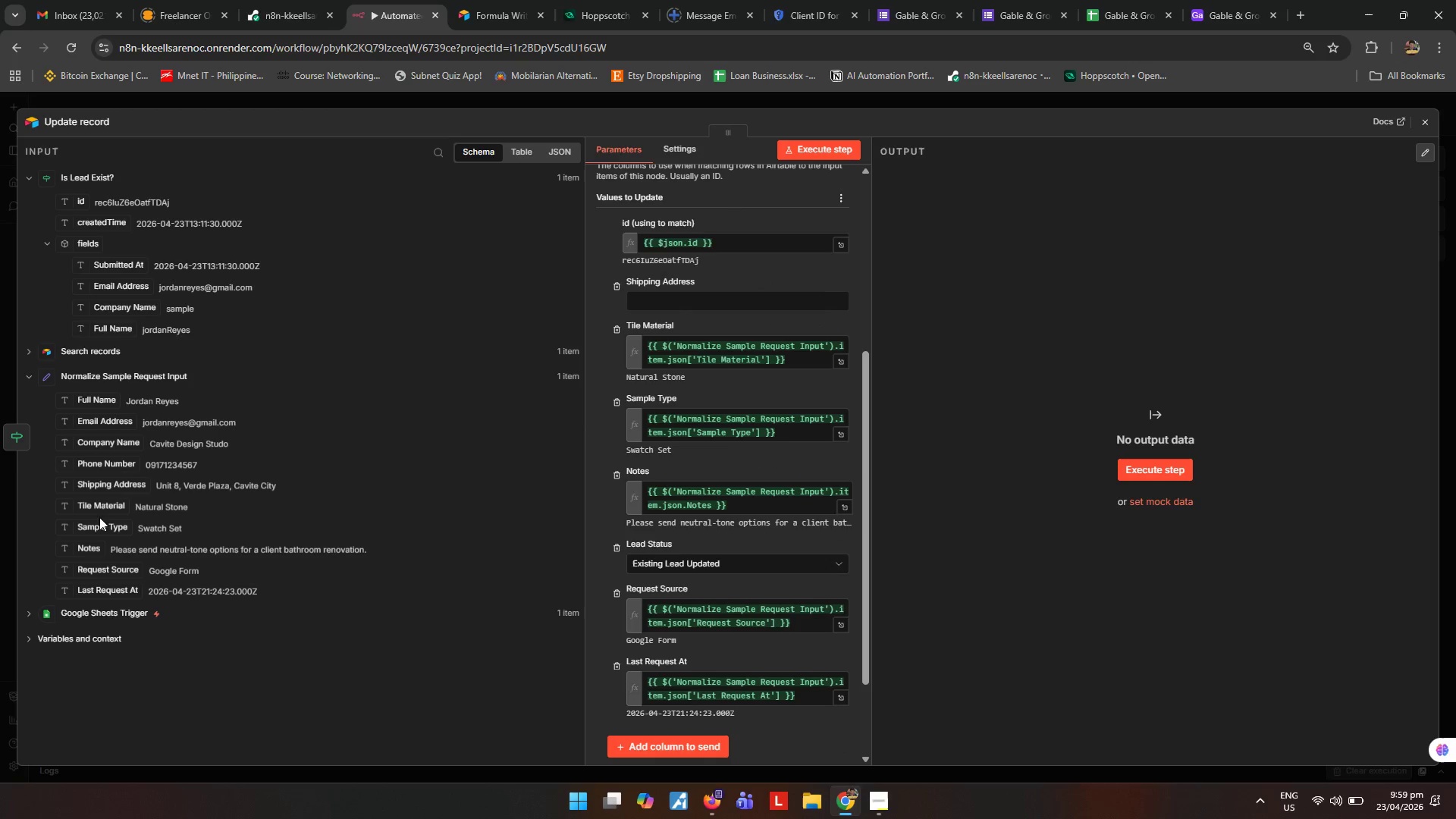 
left_click_drag(start_coordinate=[105, 492], to_coordinate=[695, 297])
 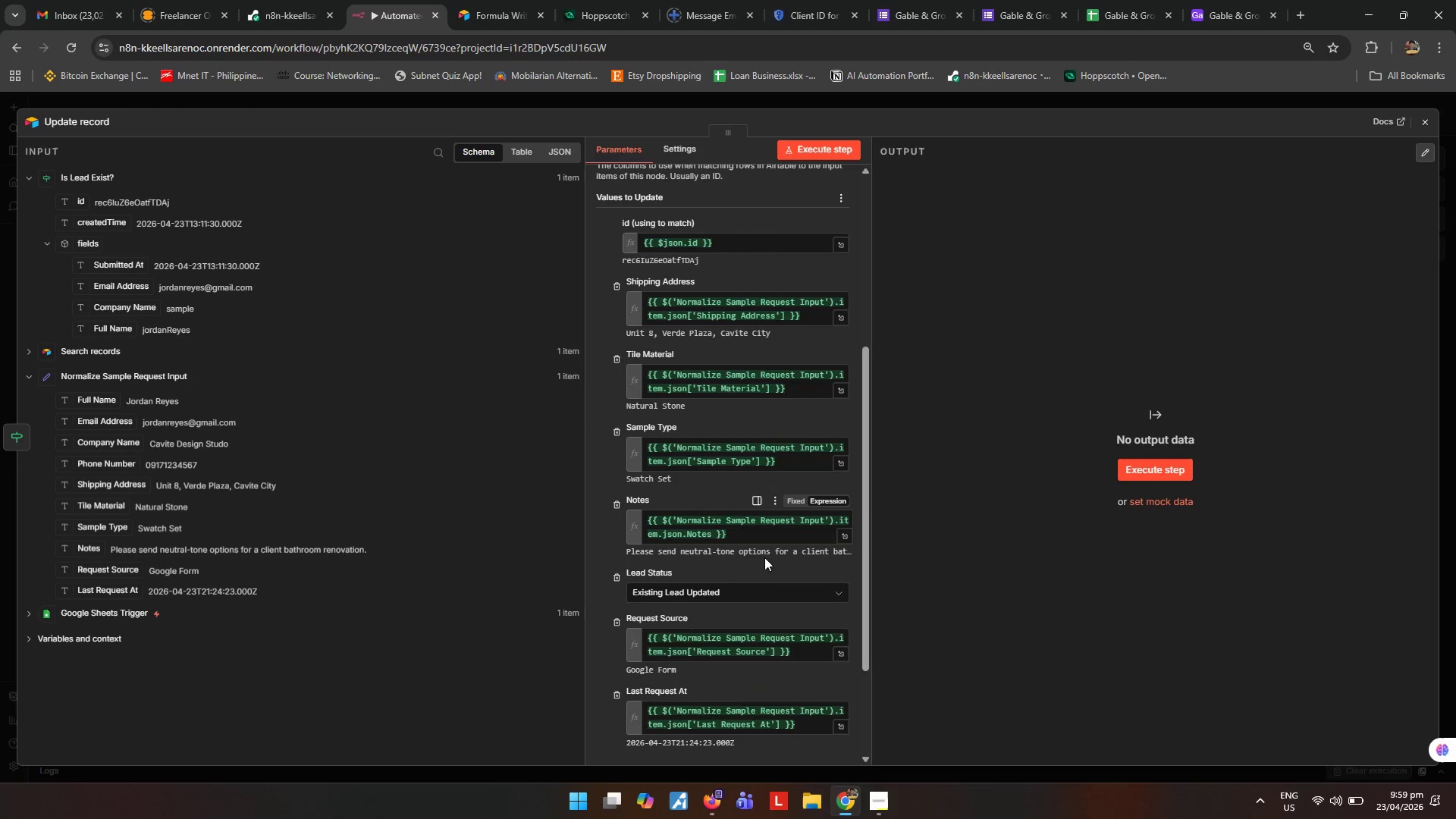 
scroll: coordinate [755, 584], scroll_direction: down, amount: 2.0
 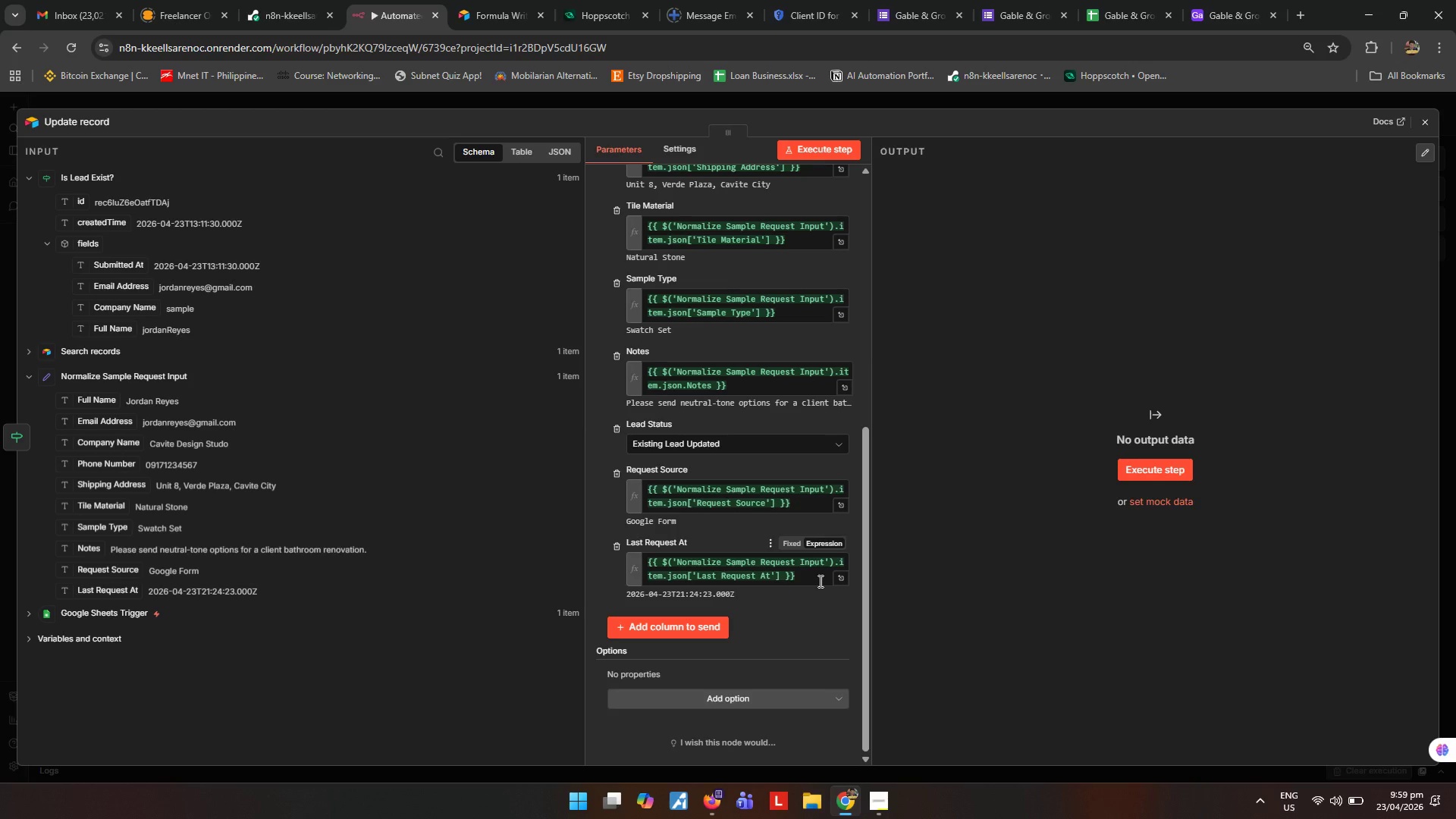 
wait(29.72)
 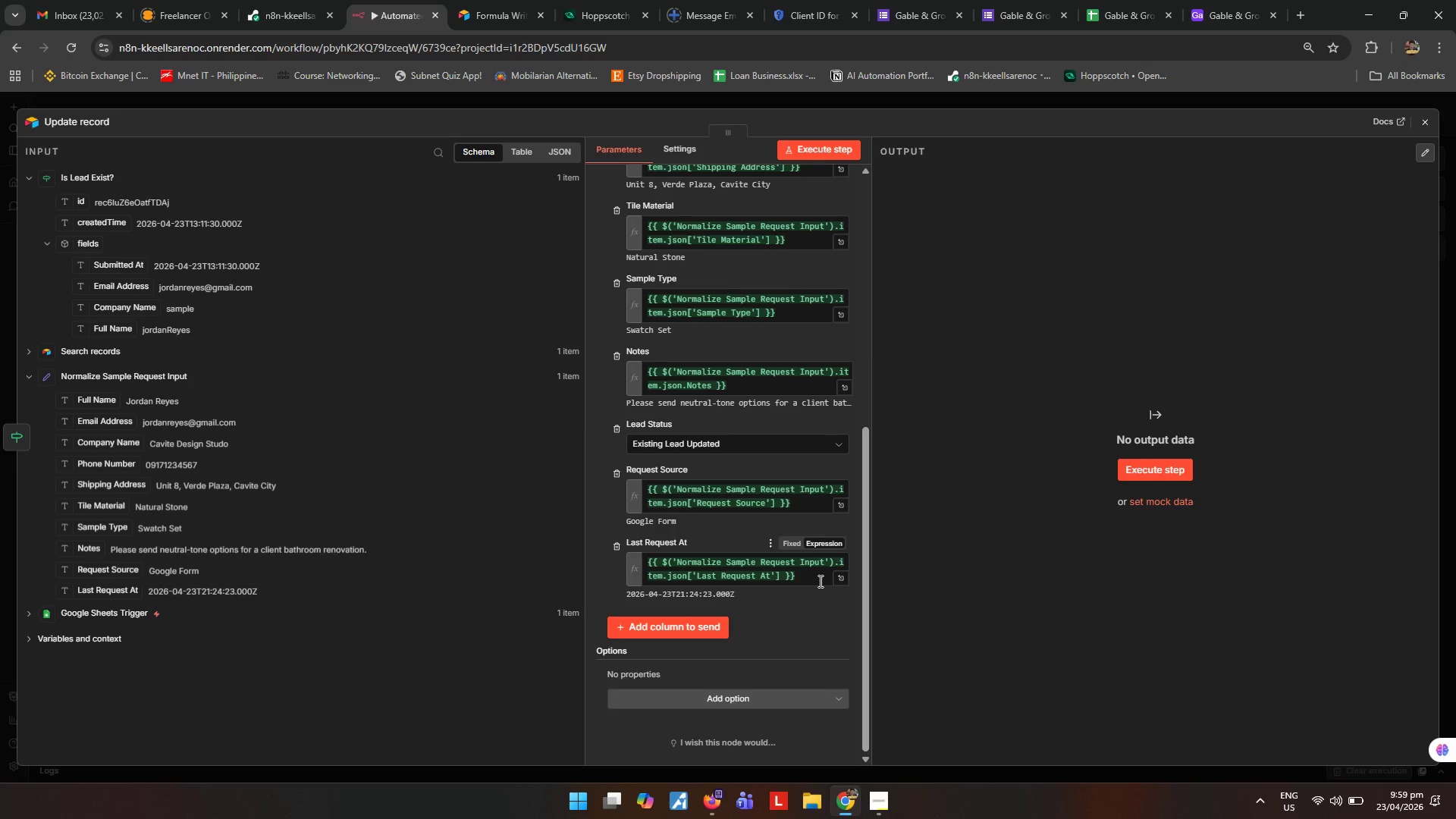 
scroll: coordinate [788, 462], scroll_direction: up, amount: 3.0
 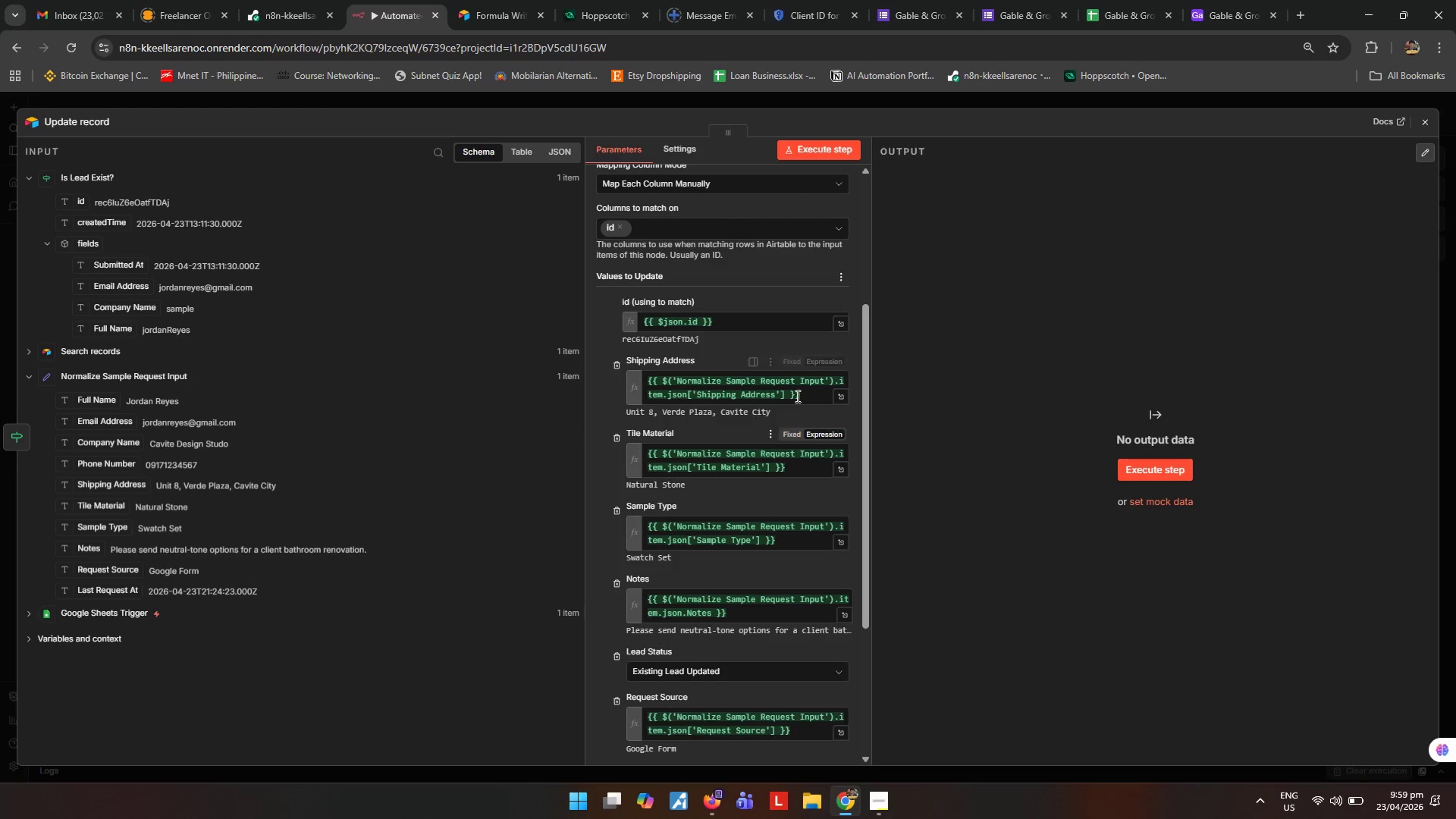 
left_click([937, 347])
 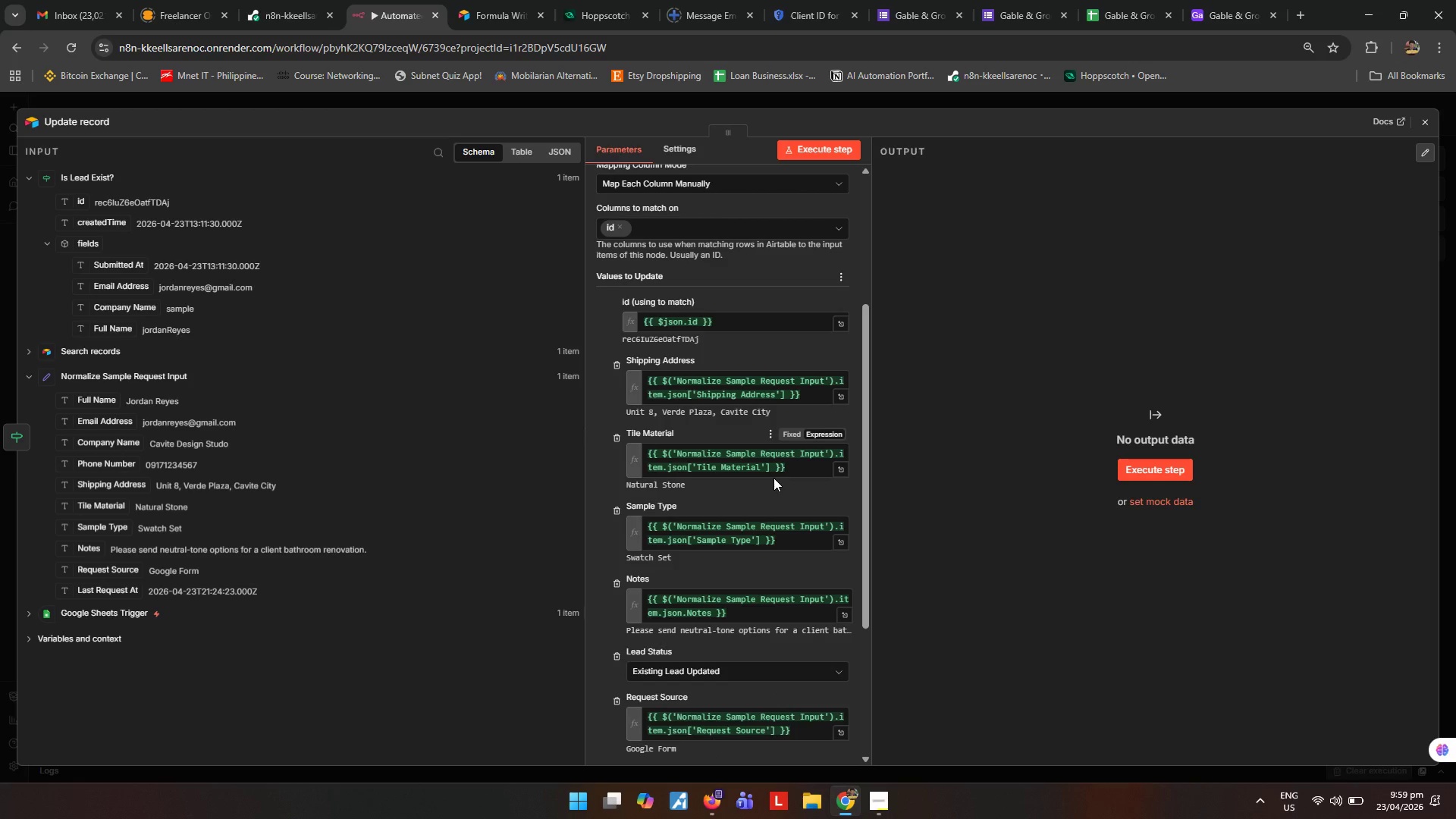 
scroll: coordinate [781, 471], scroll_direction: down, amount: 2.0
 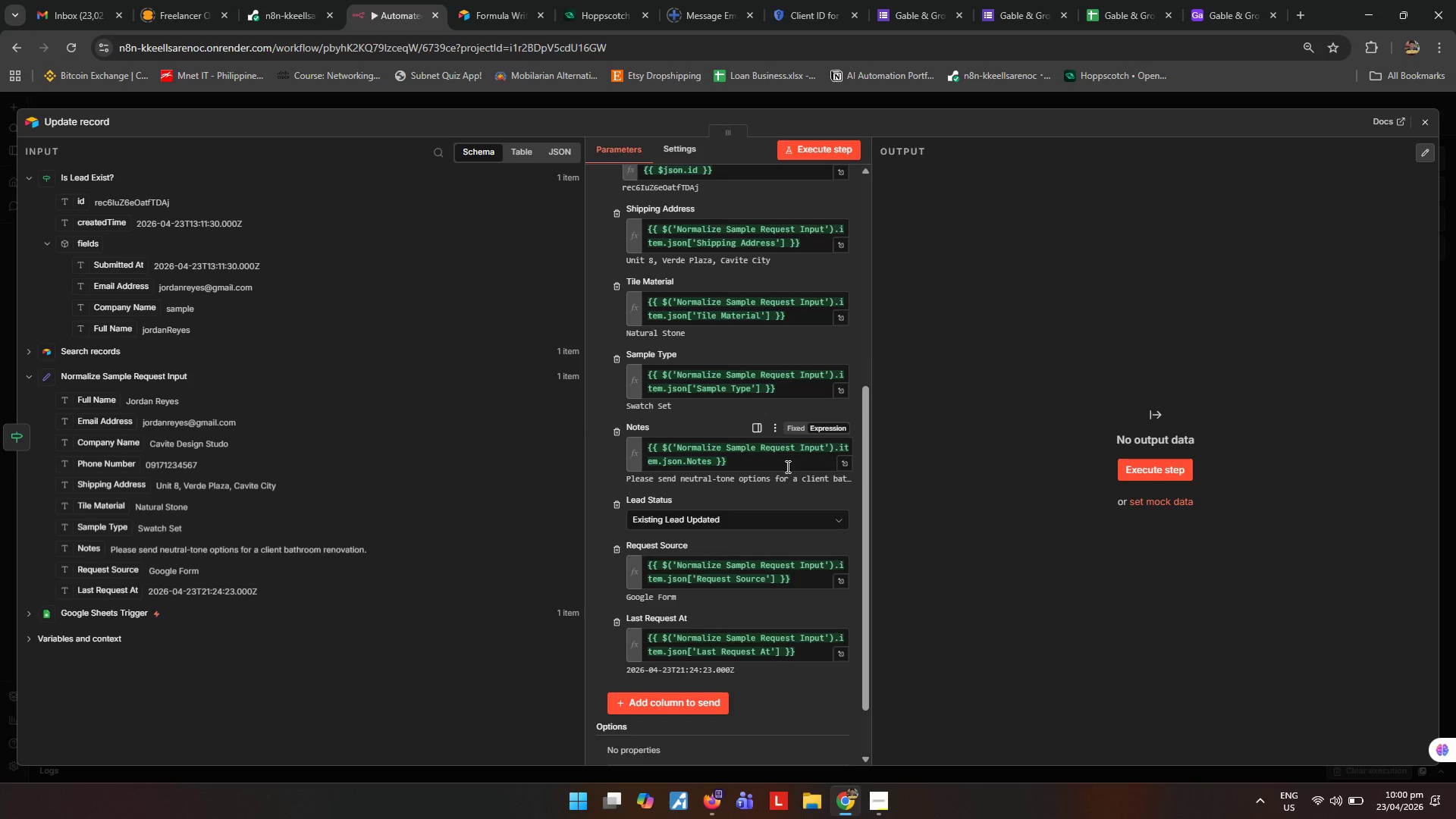 
wait(16.08)
 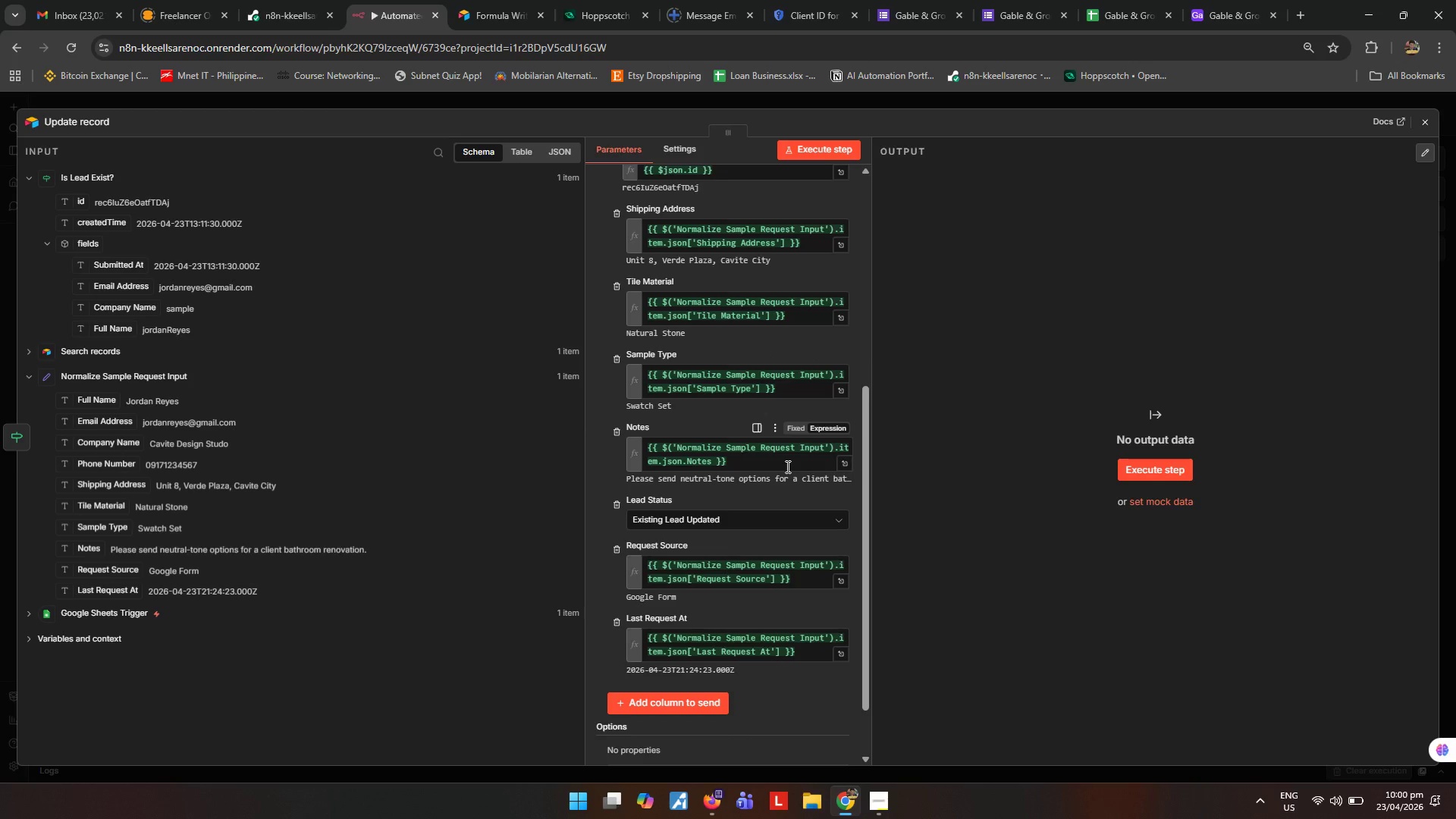 
scroll: coordinate [767, 253], scroll_direction: up, amount: 3.0
 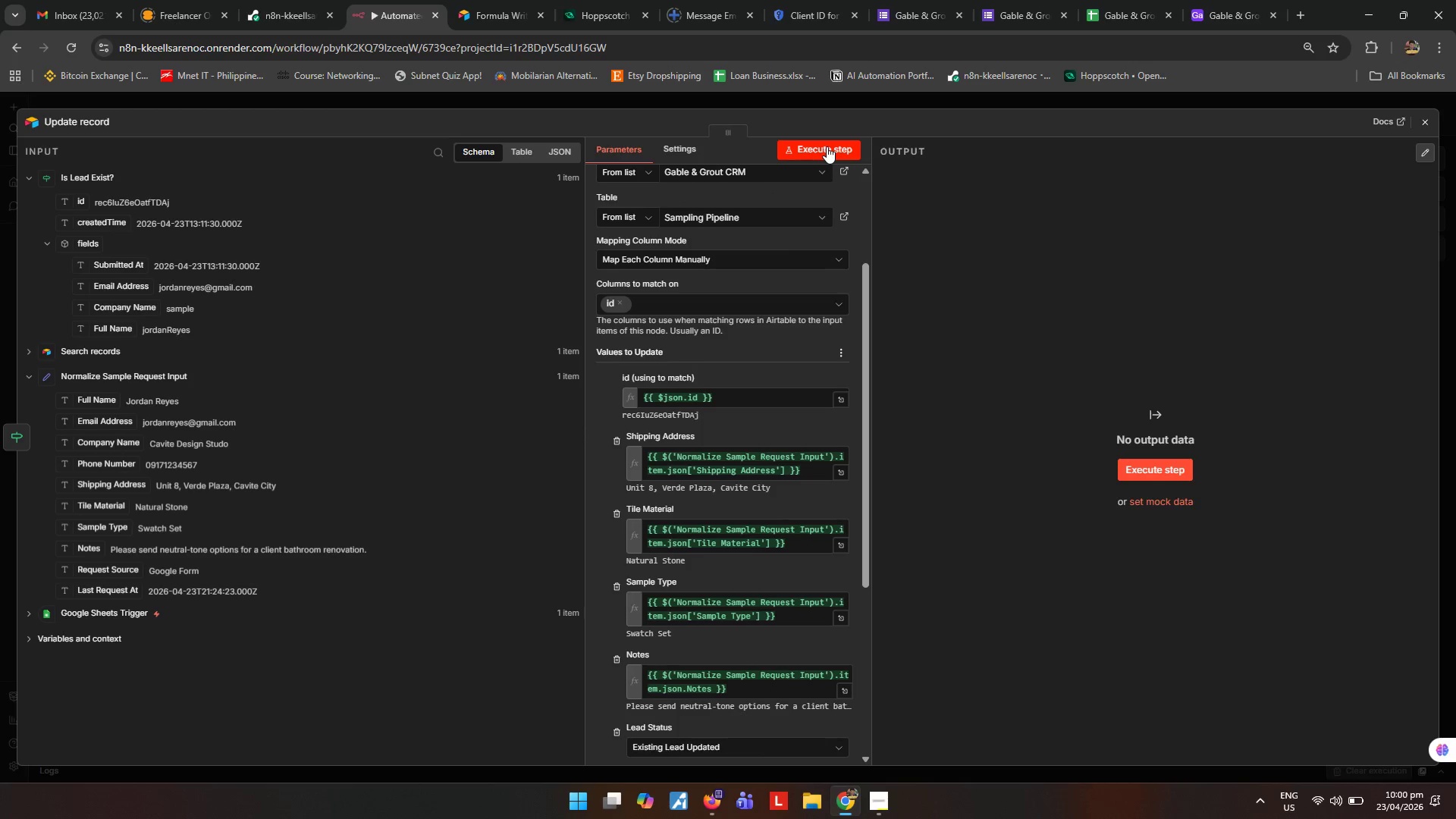 
left_click([827, 145])
 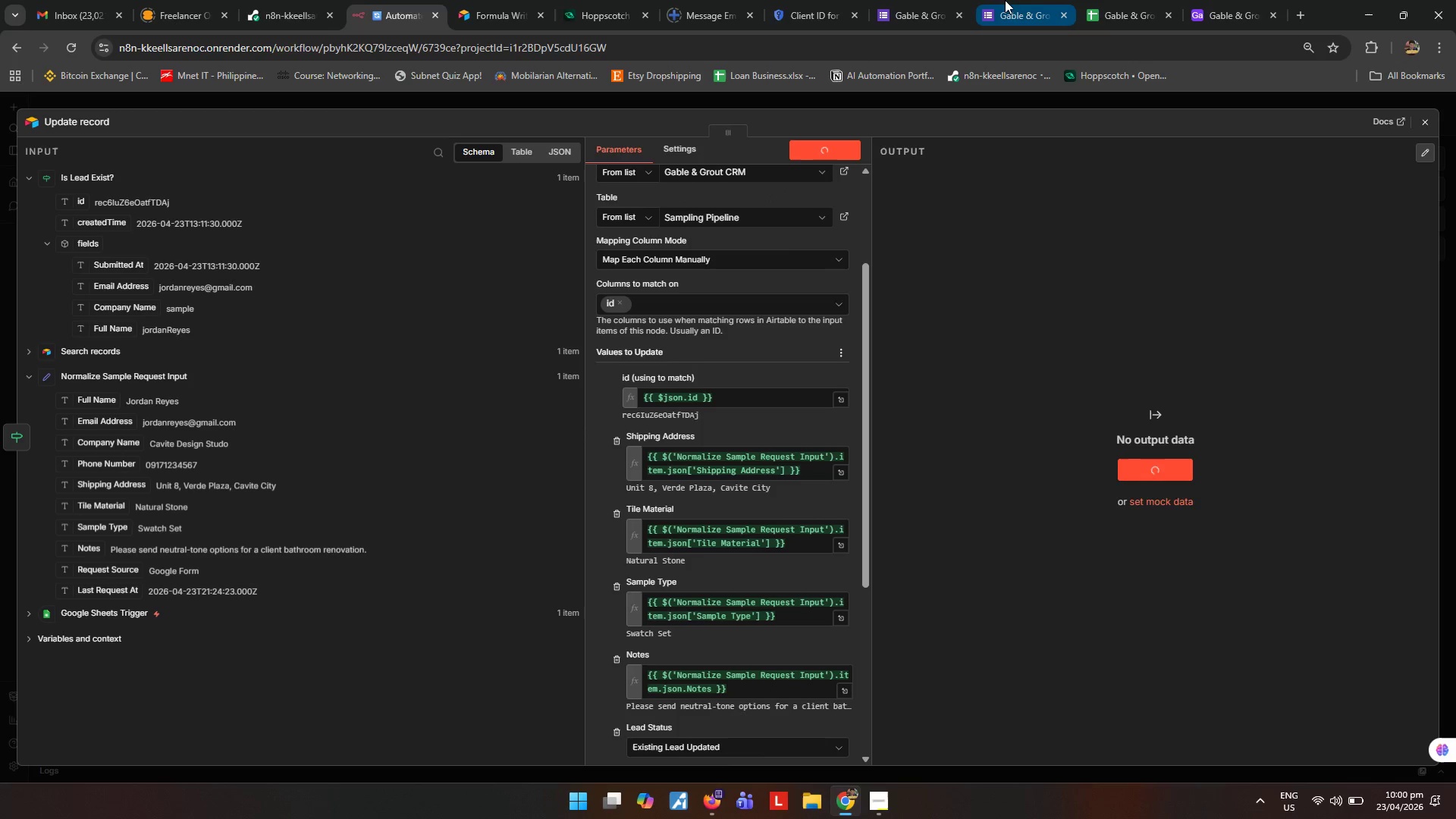 
left_click([1204, 5])
 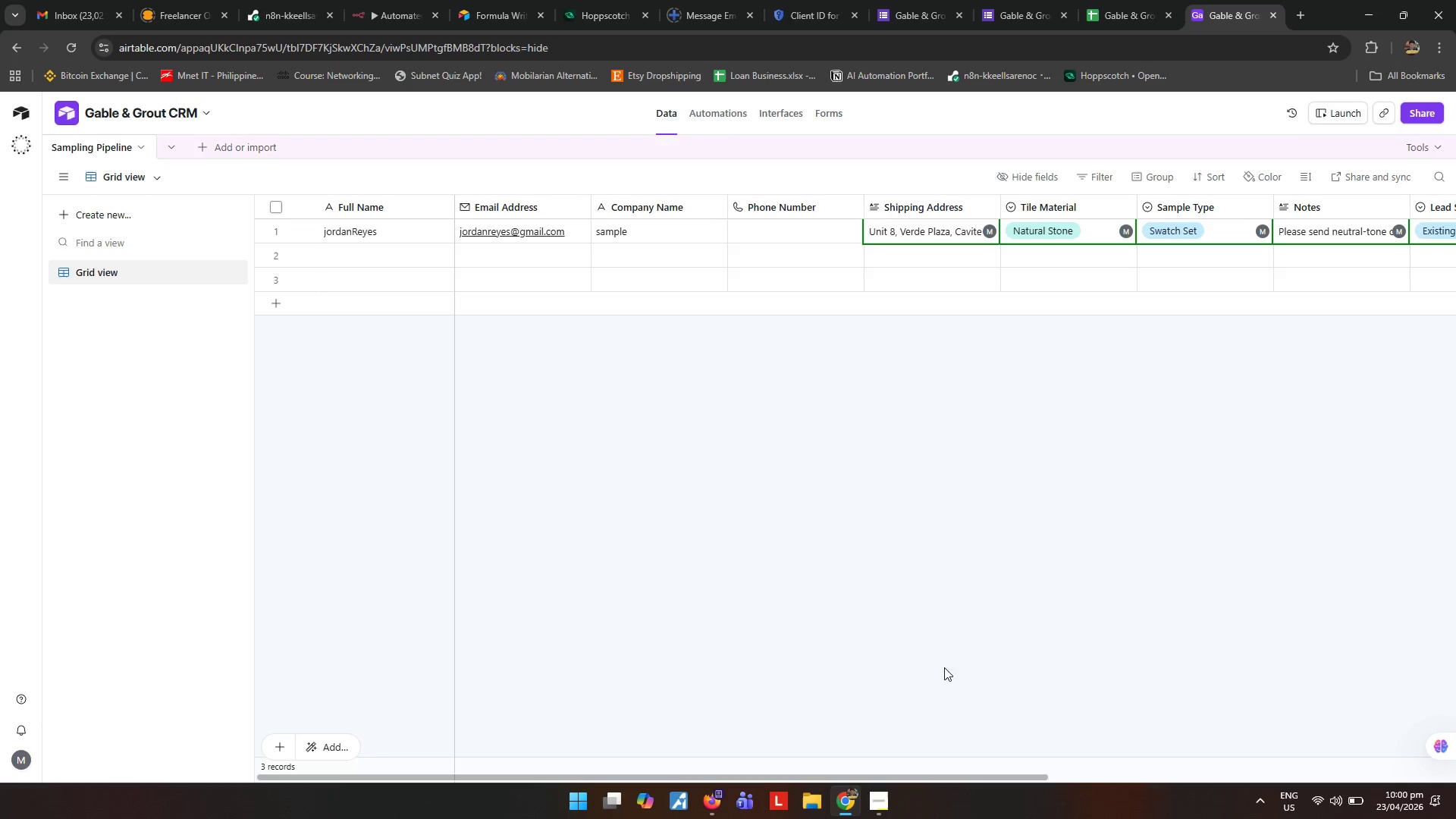 
left_click_drag(start_coordinate=[887, 774], to_coordinate=[1233, 795])
 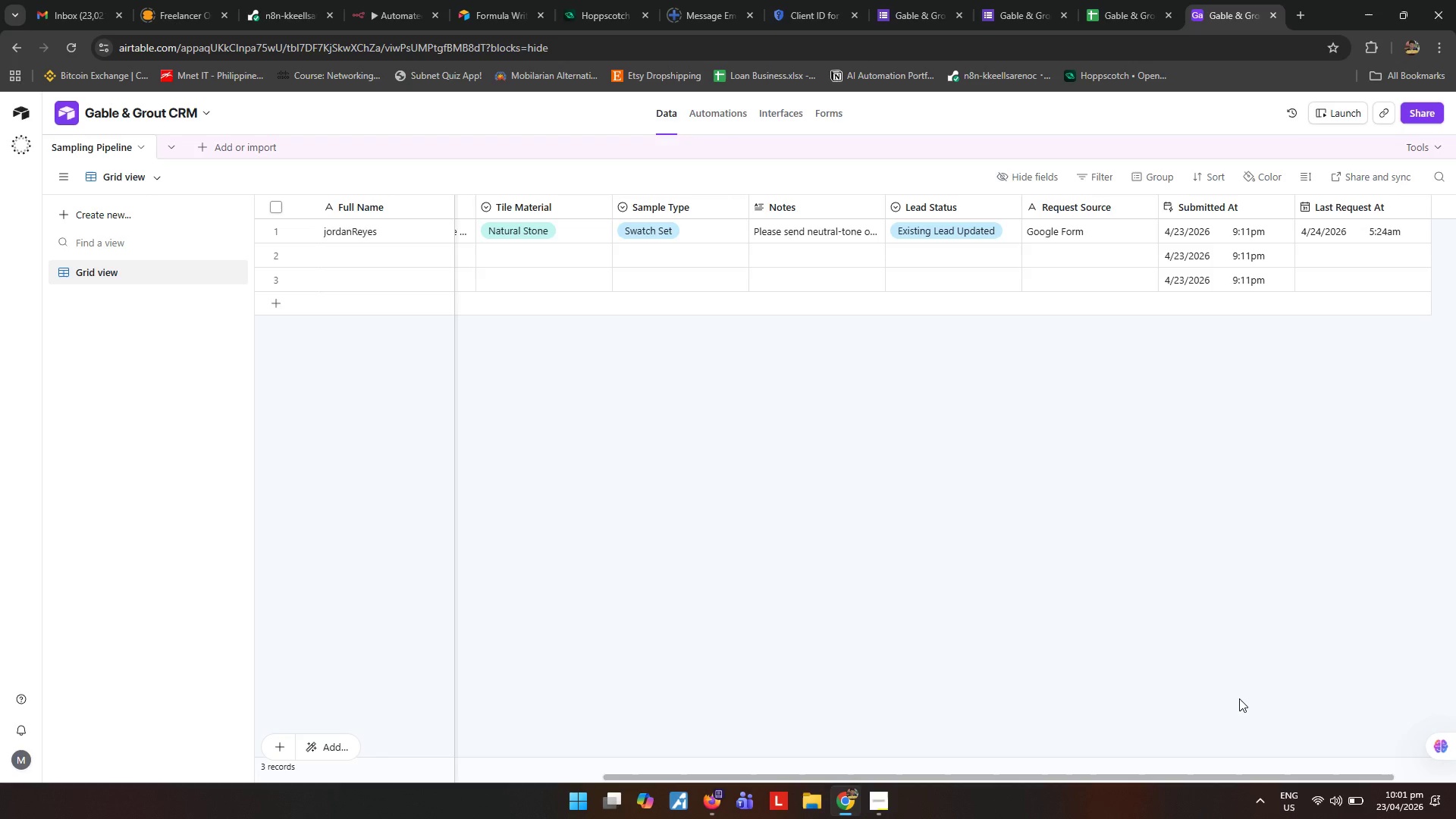 
wait(37.47)
 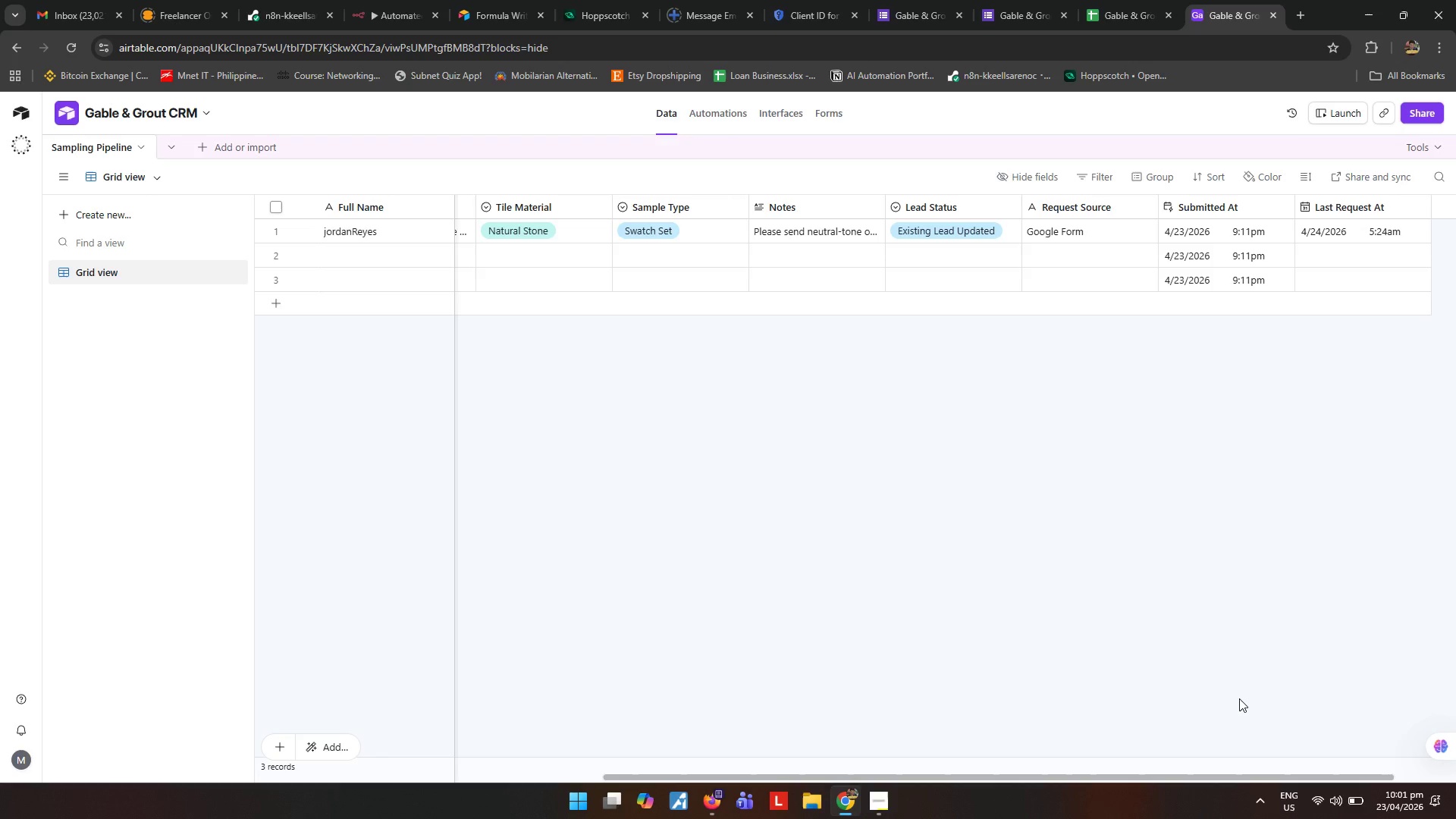 
left_click([862, 504])
 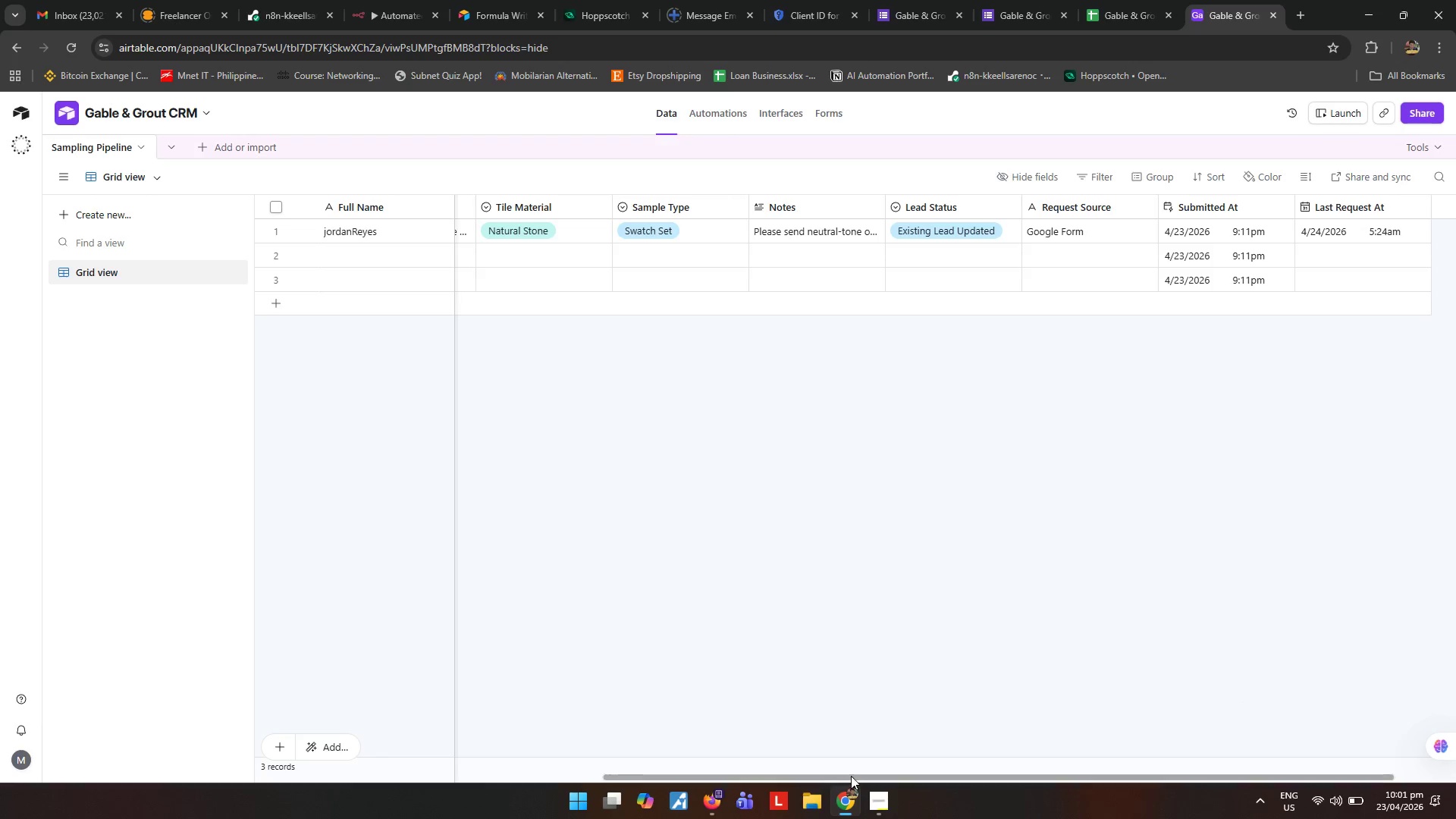 
left_click_drag(start_coordinate=[851, 777], to_coordinate=[586, 741])
 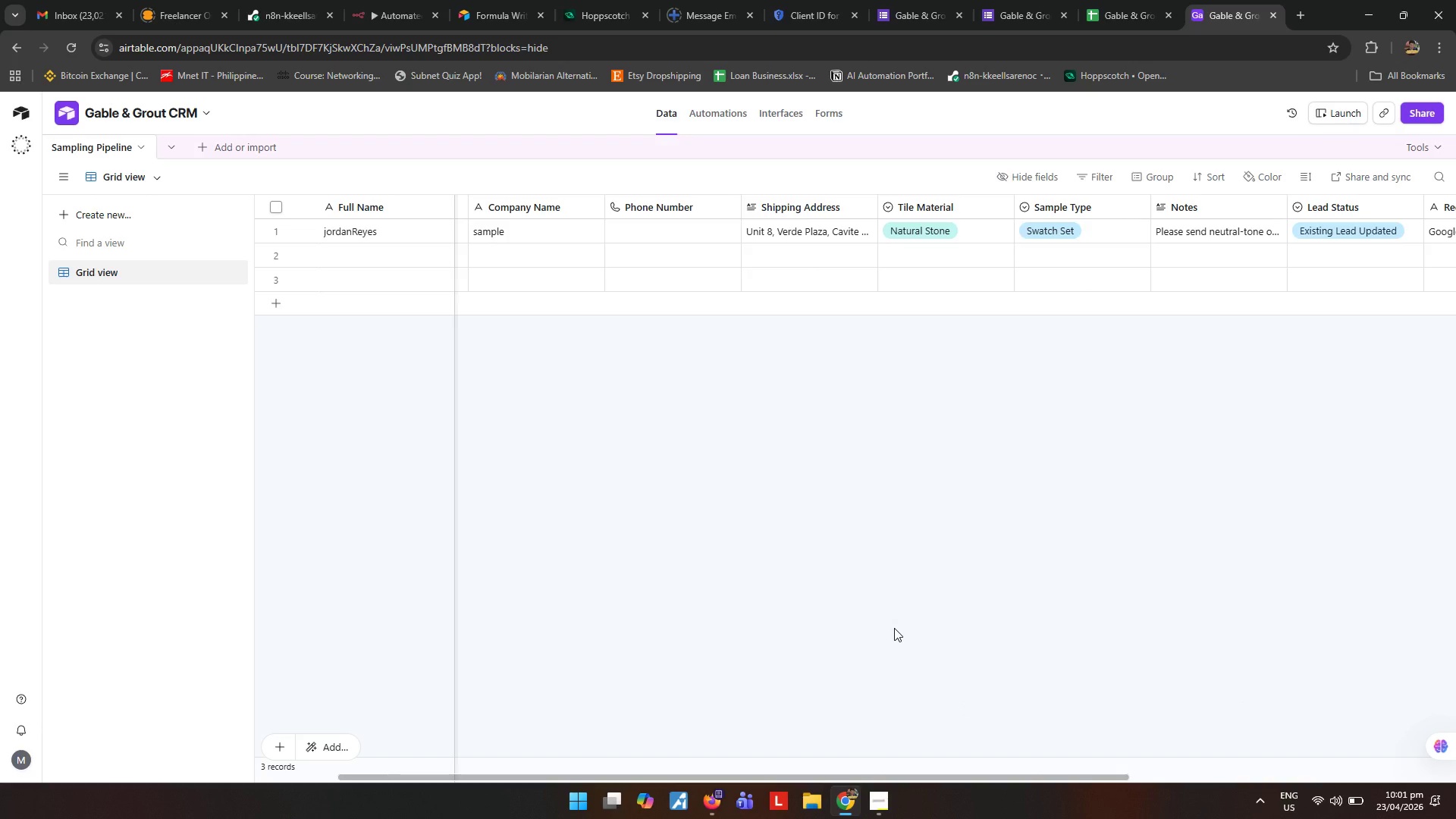 
wait(14.78)
 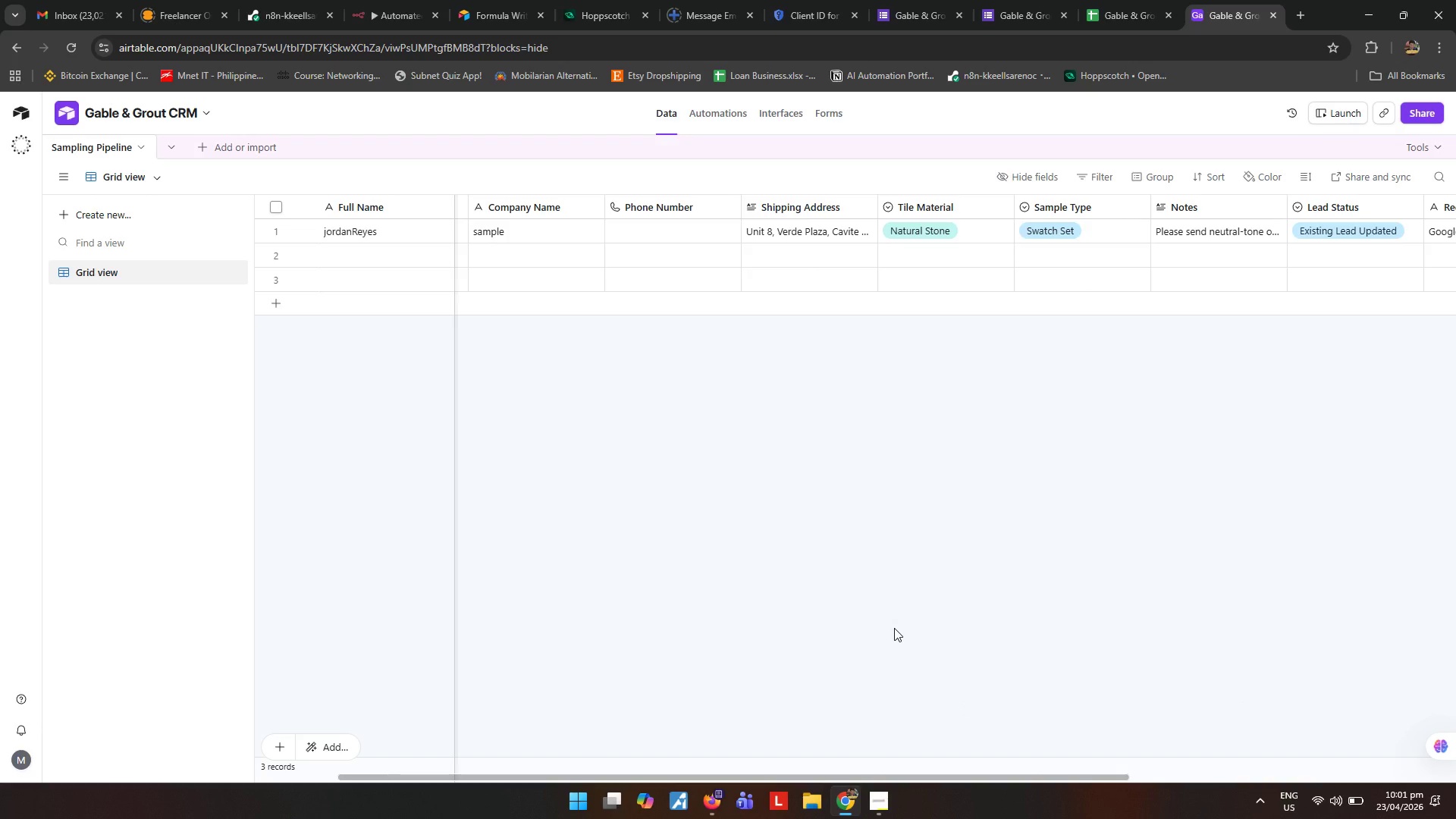 
left_click([883, 568])
 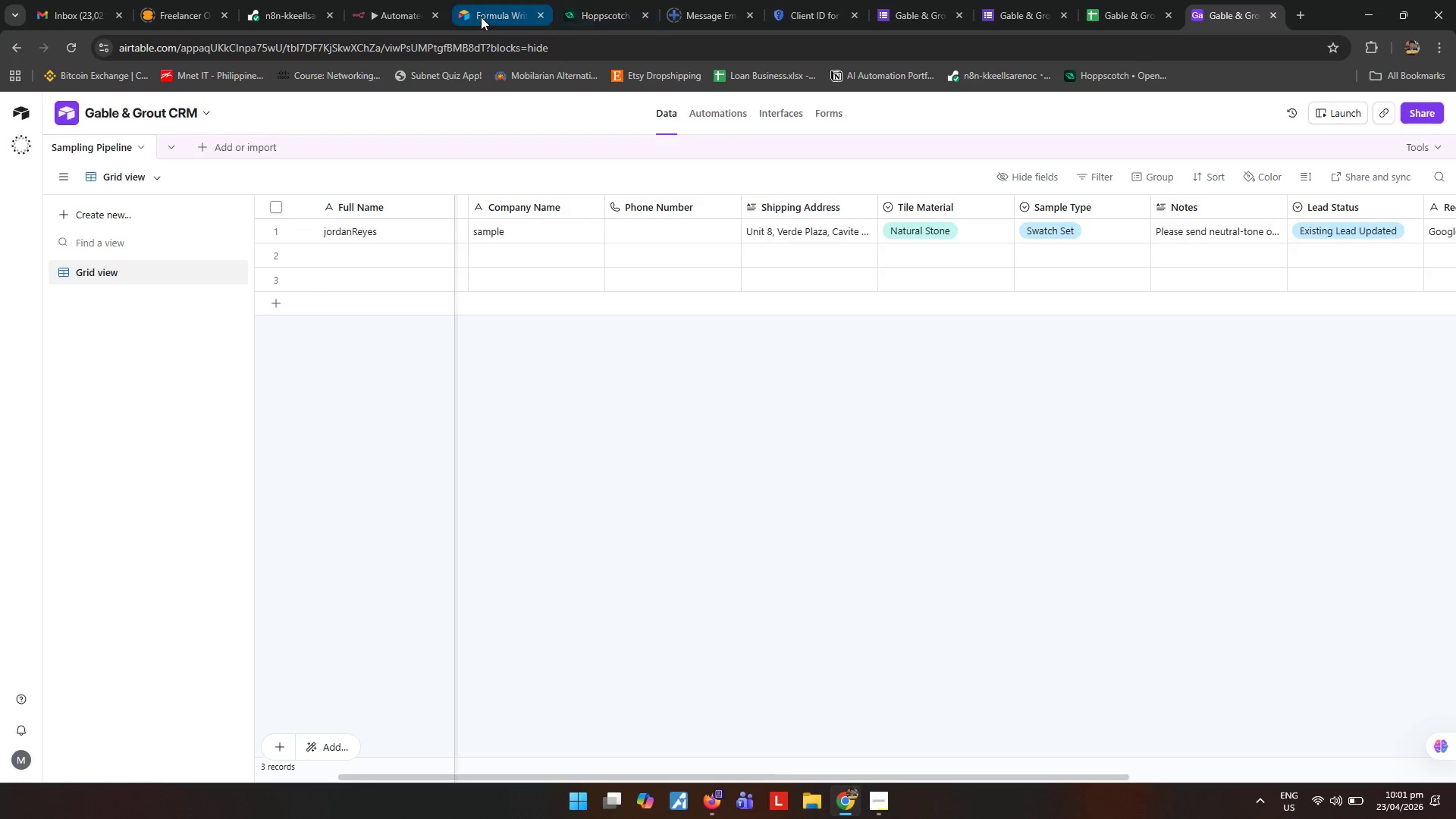 
left_click([374, 4])
 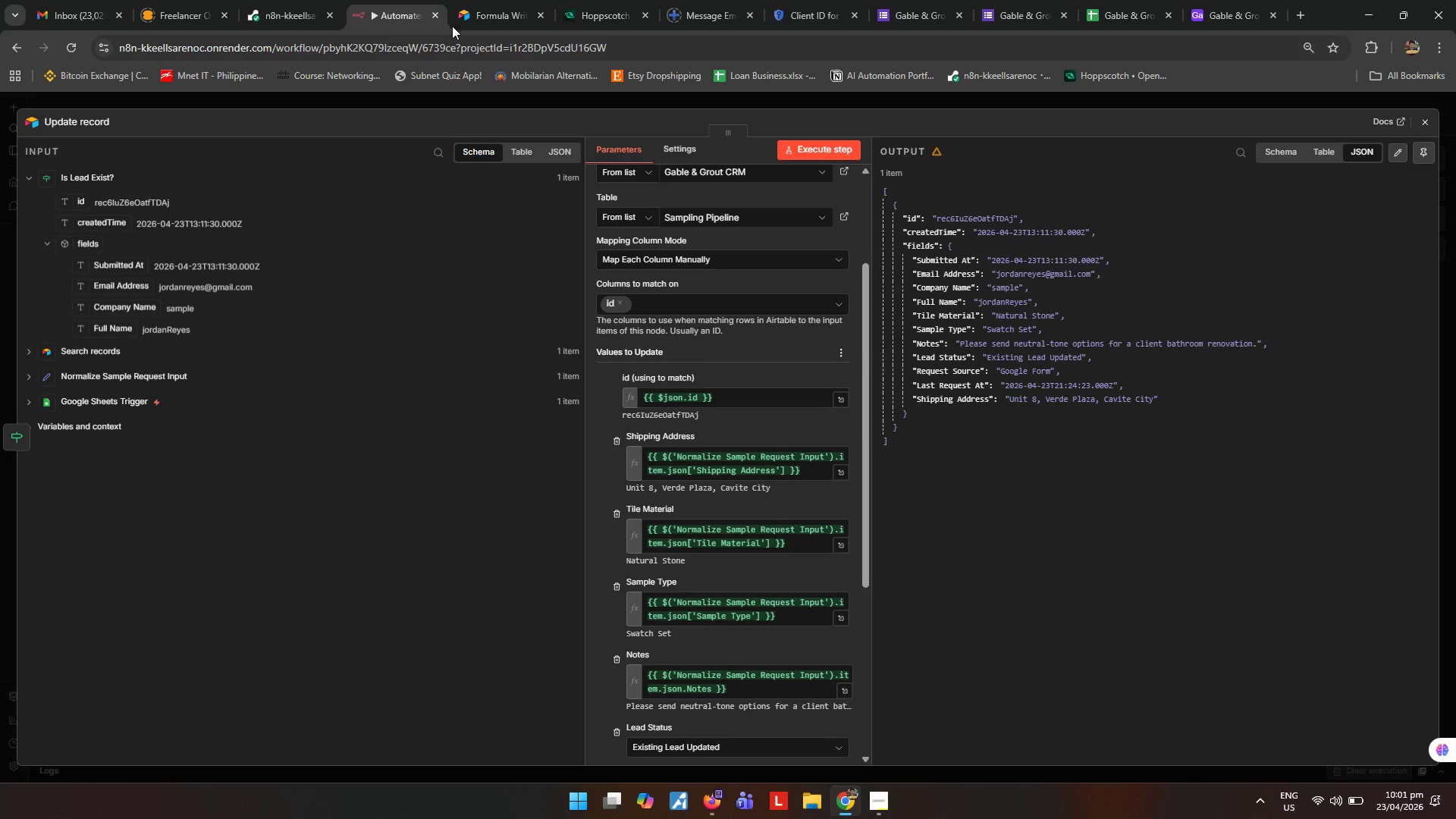 
left_click([486, 5])
 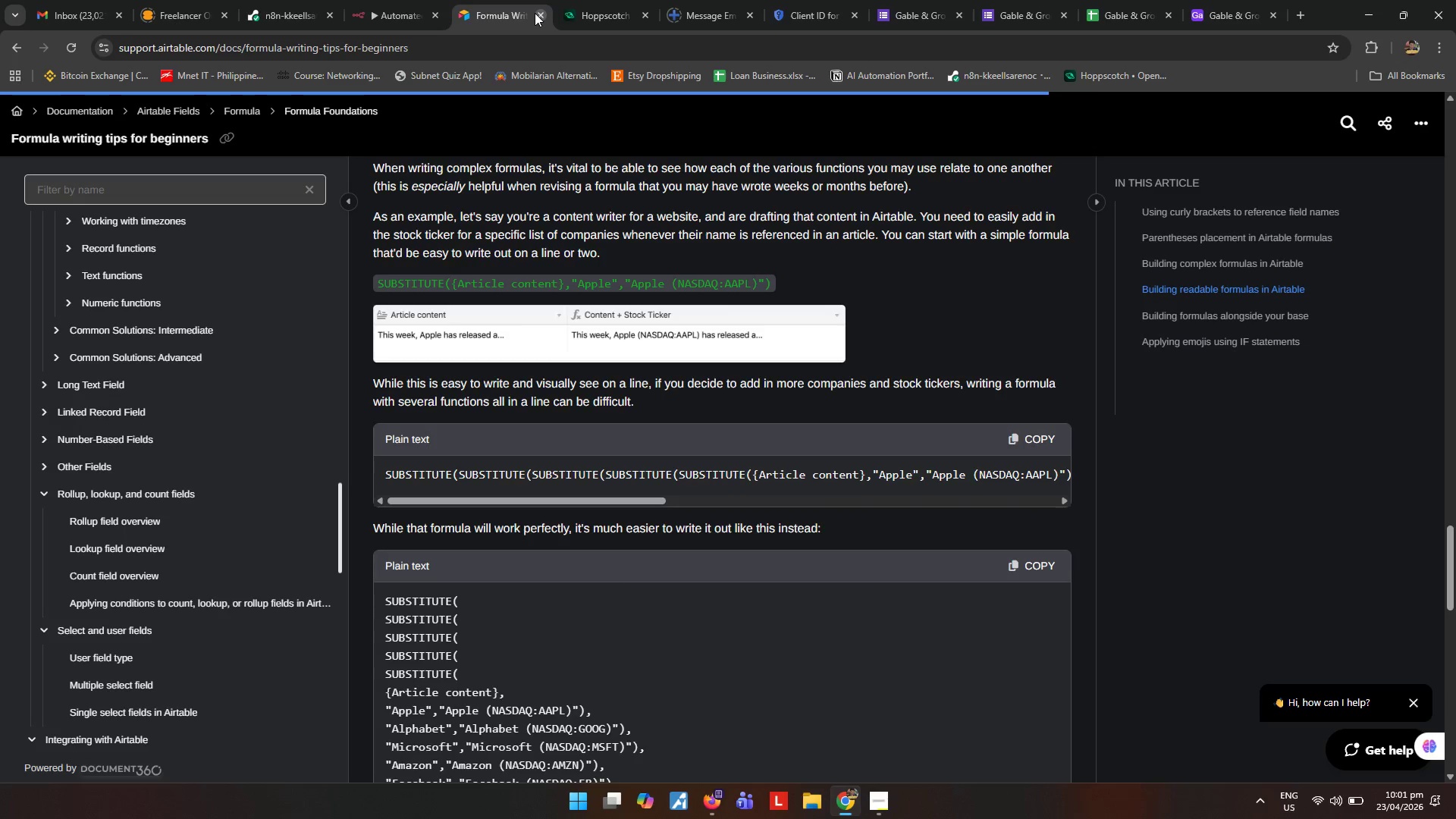 
left_click([538, 15])
 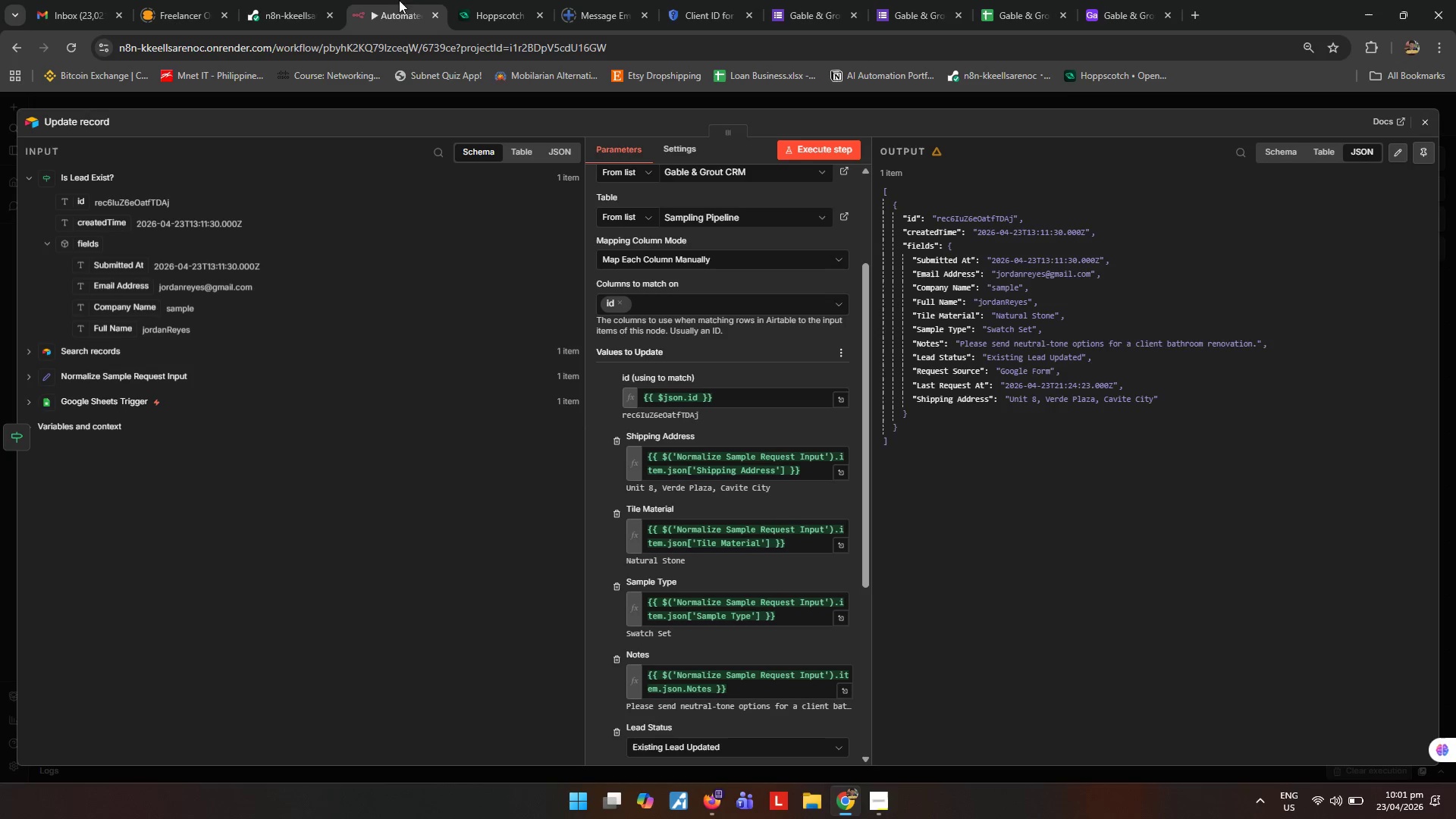 
left_click([389, 0])
 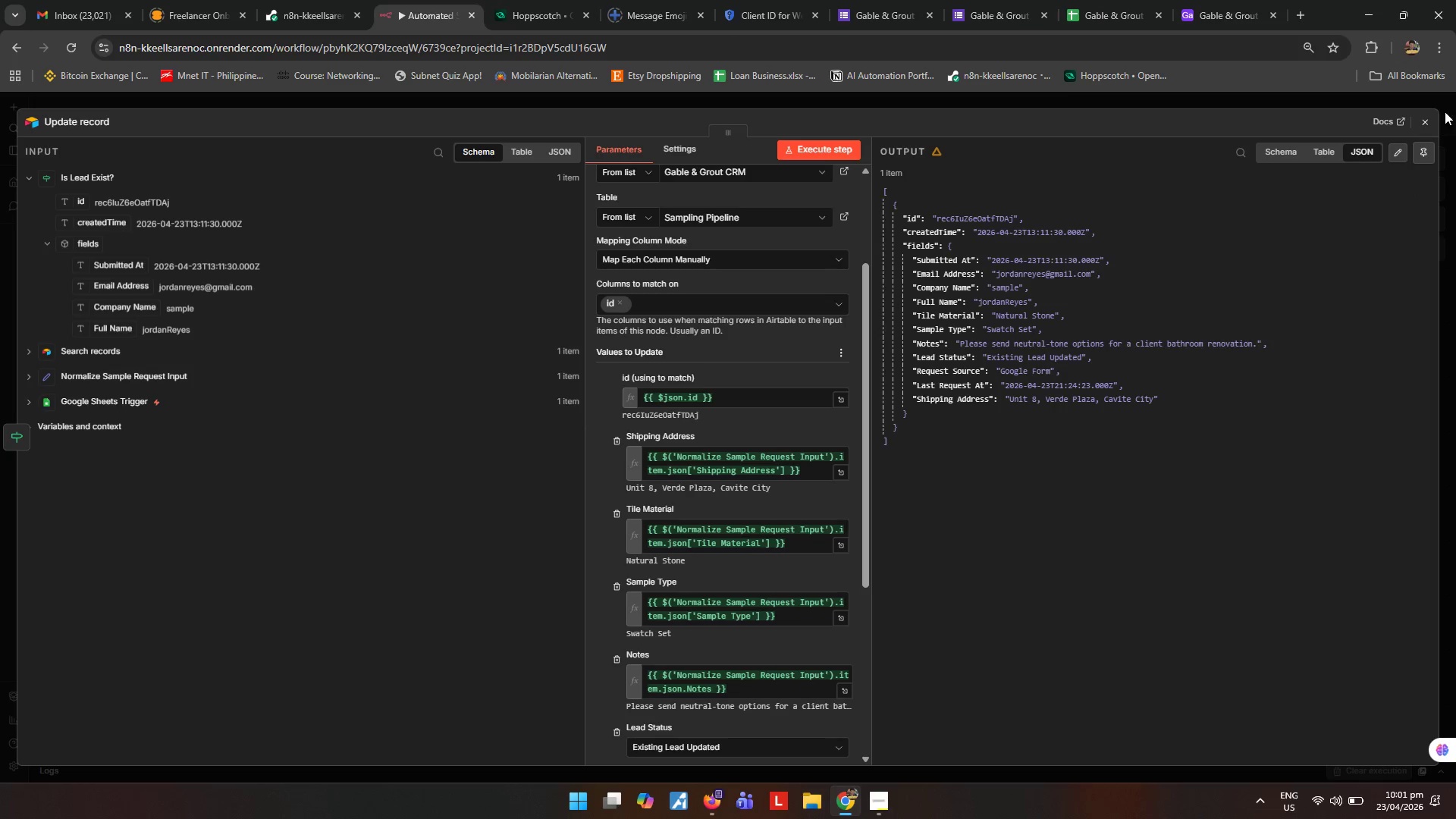 
left_click([1426, 122])